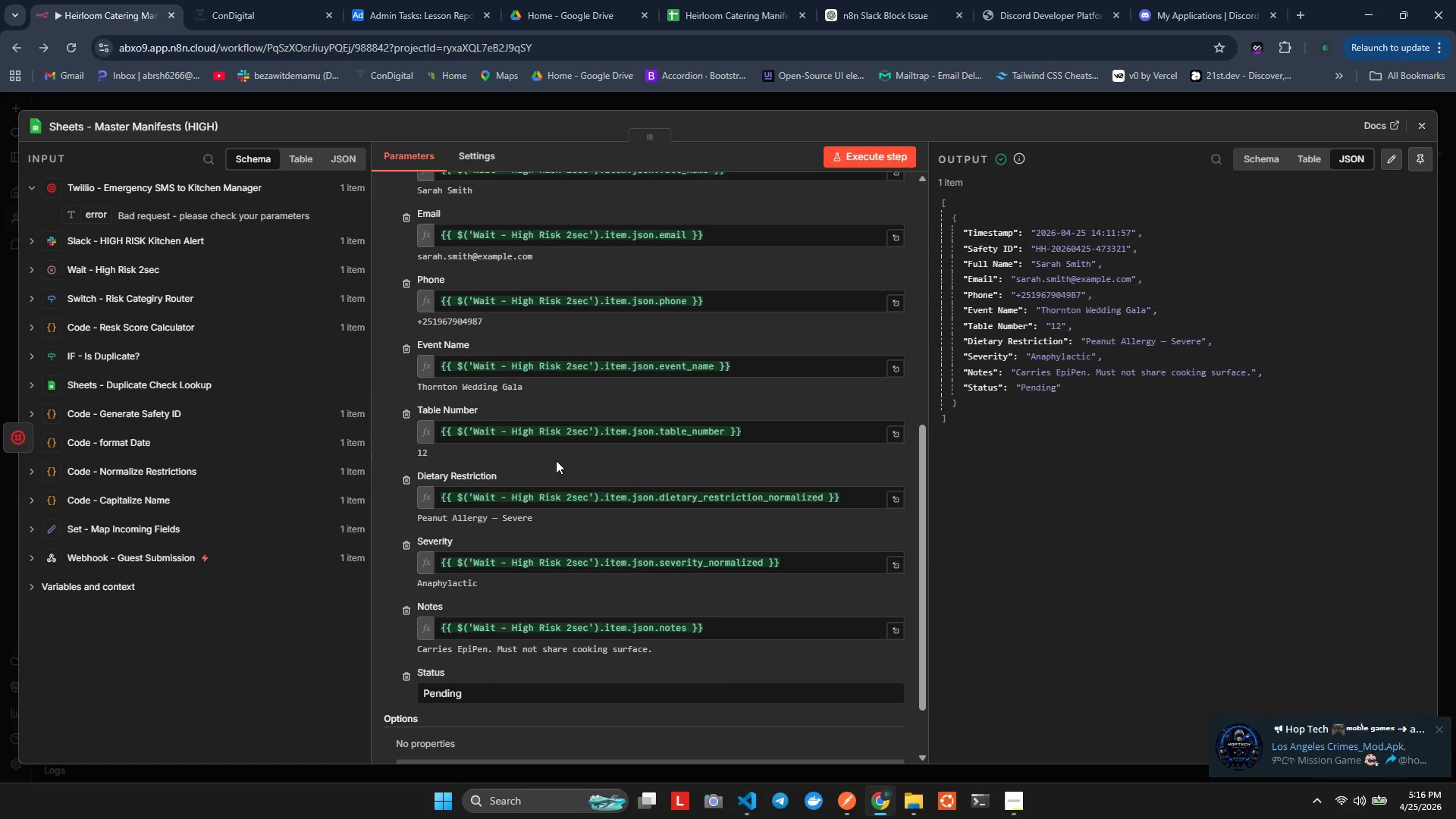 
wait(30.31)
 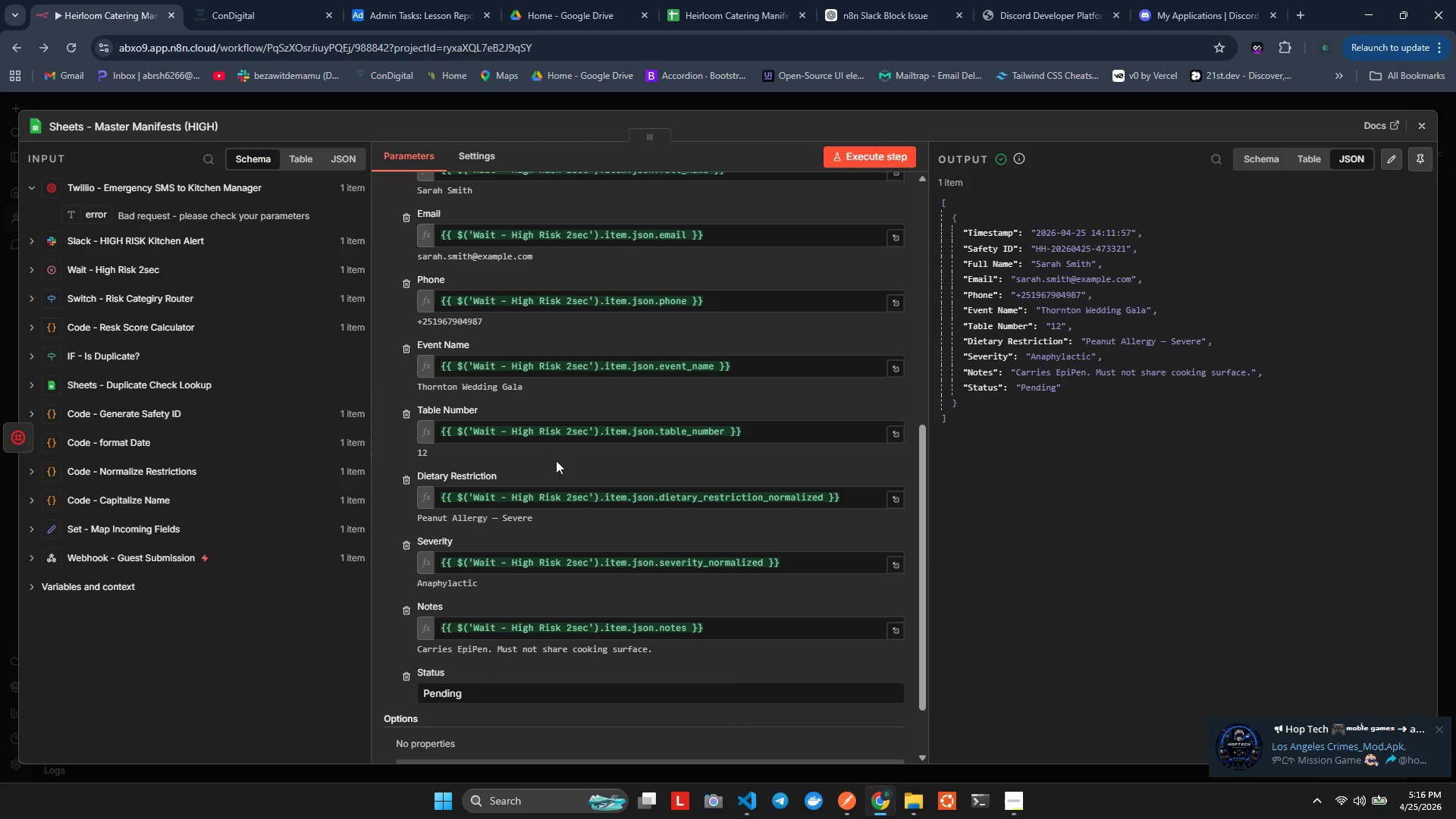 
left_click([1431, 121])
 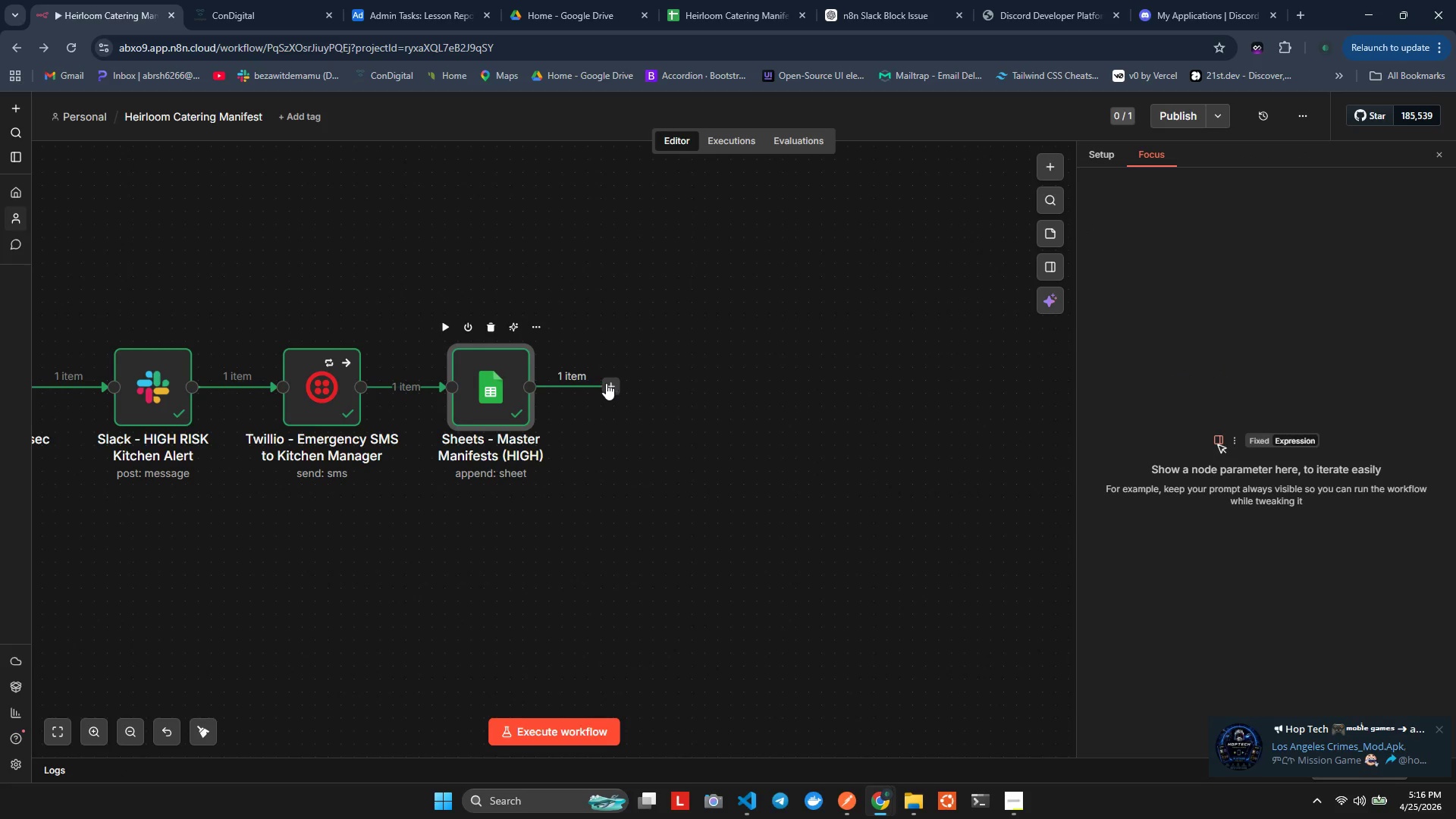 
left_click([606, 383])
 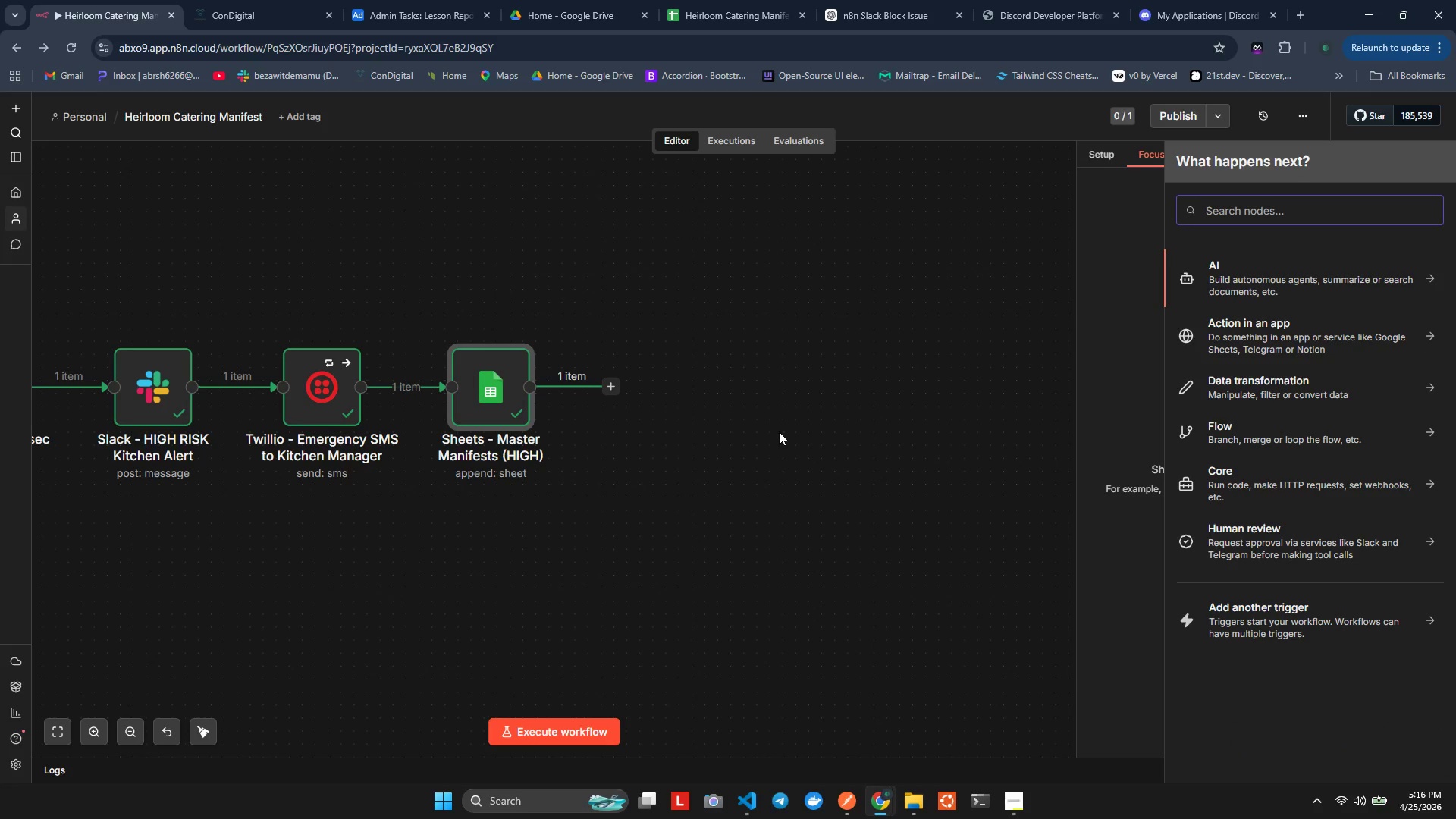 
wait(7.28)
 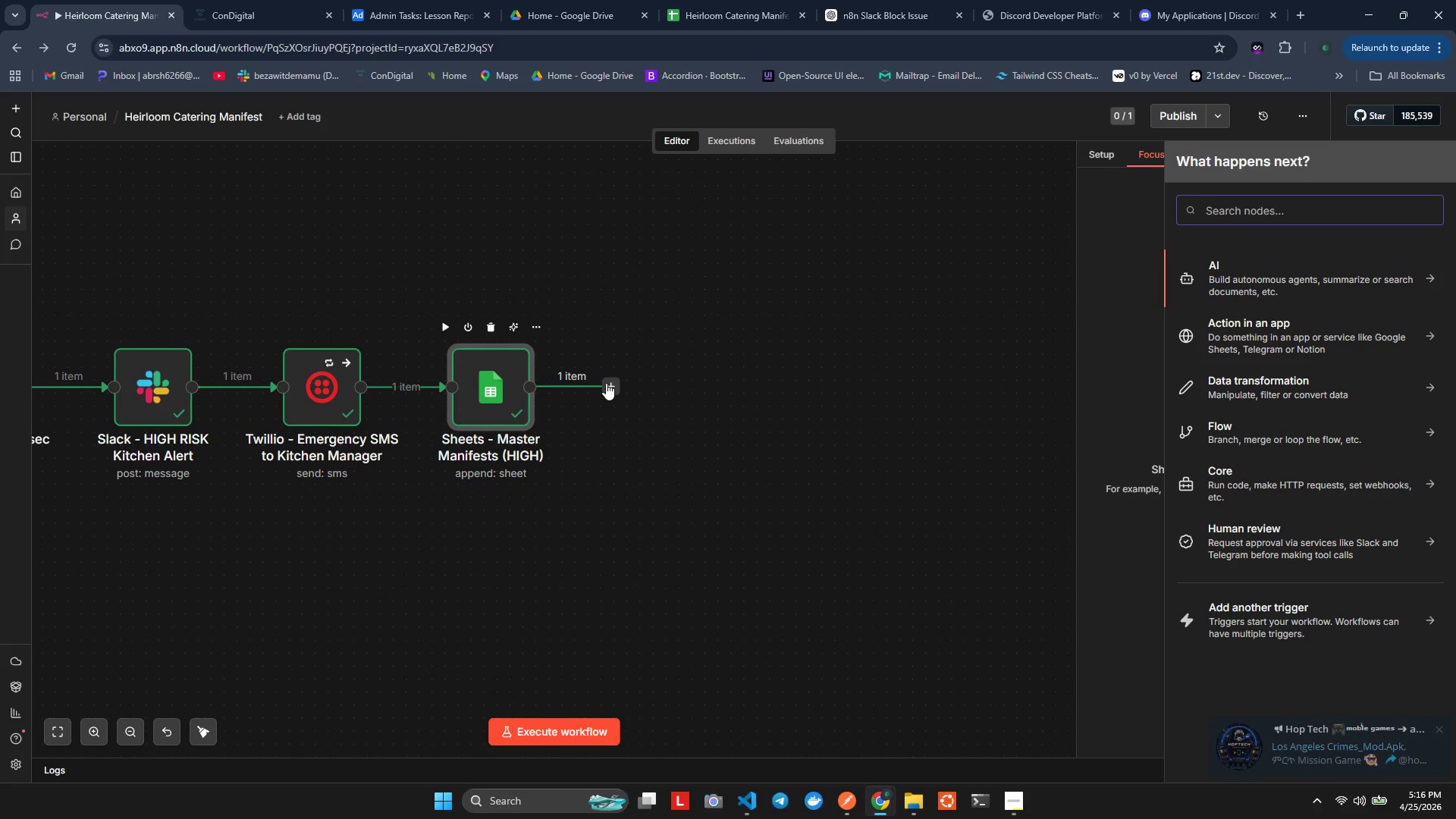 
type(Google)
 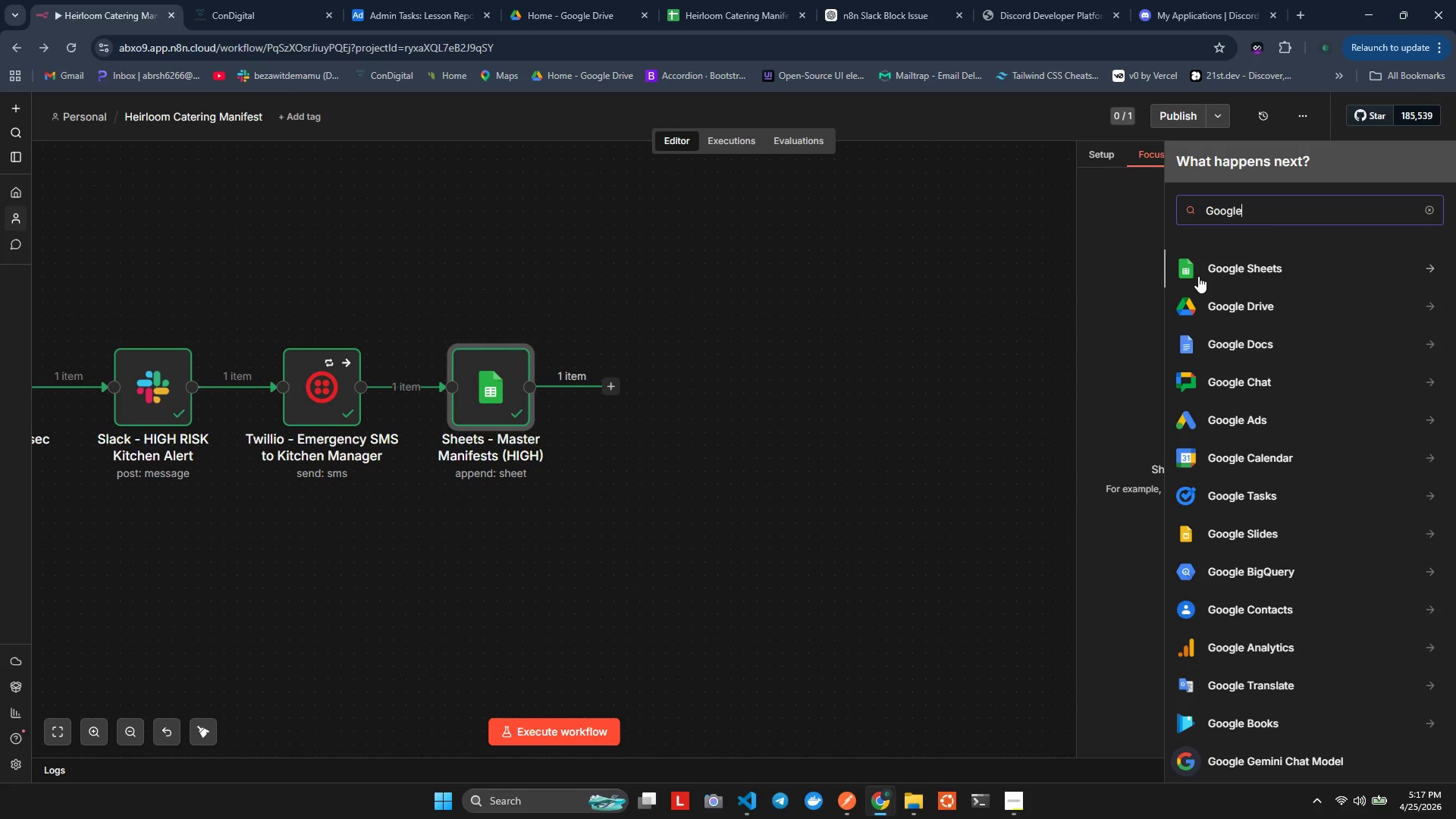 
left_click([1198, 276])
 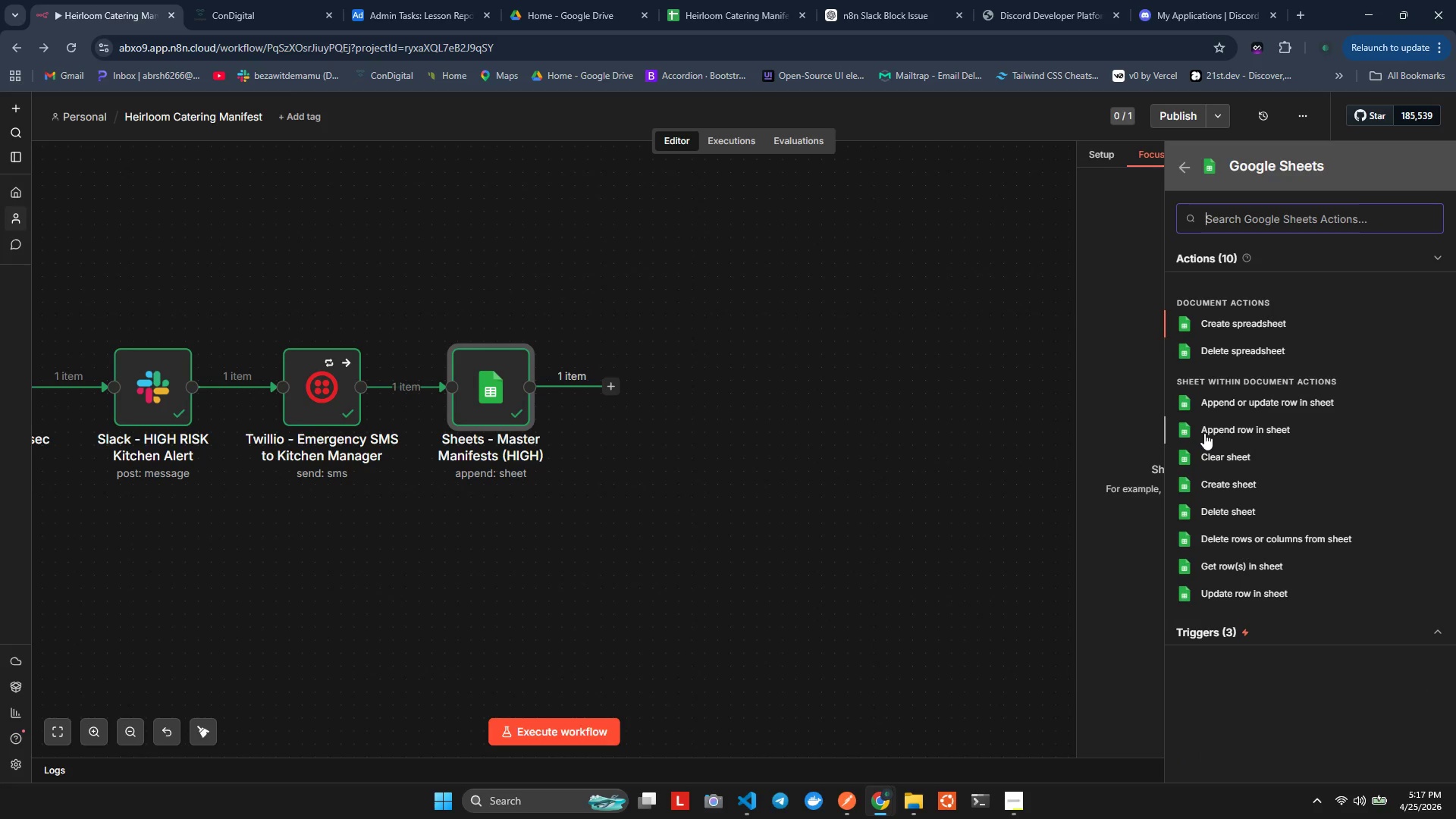 
left_click([1215, 427])
 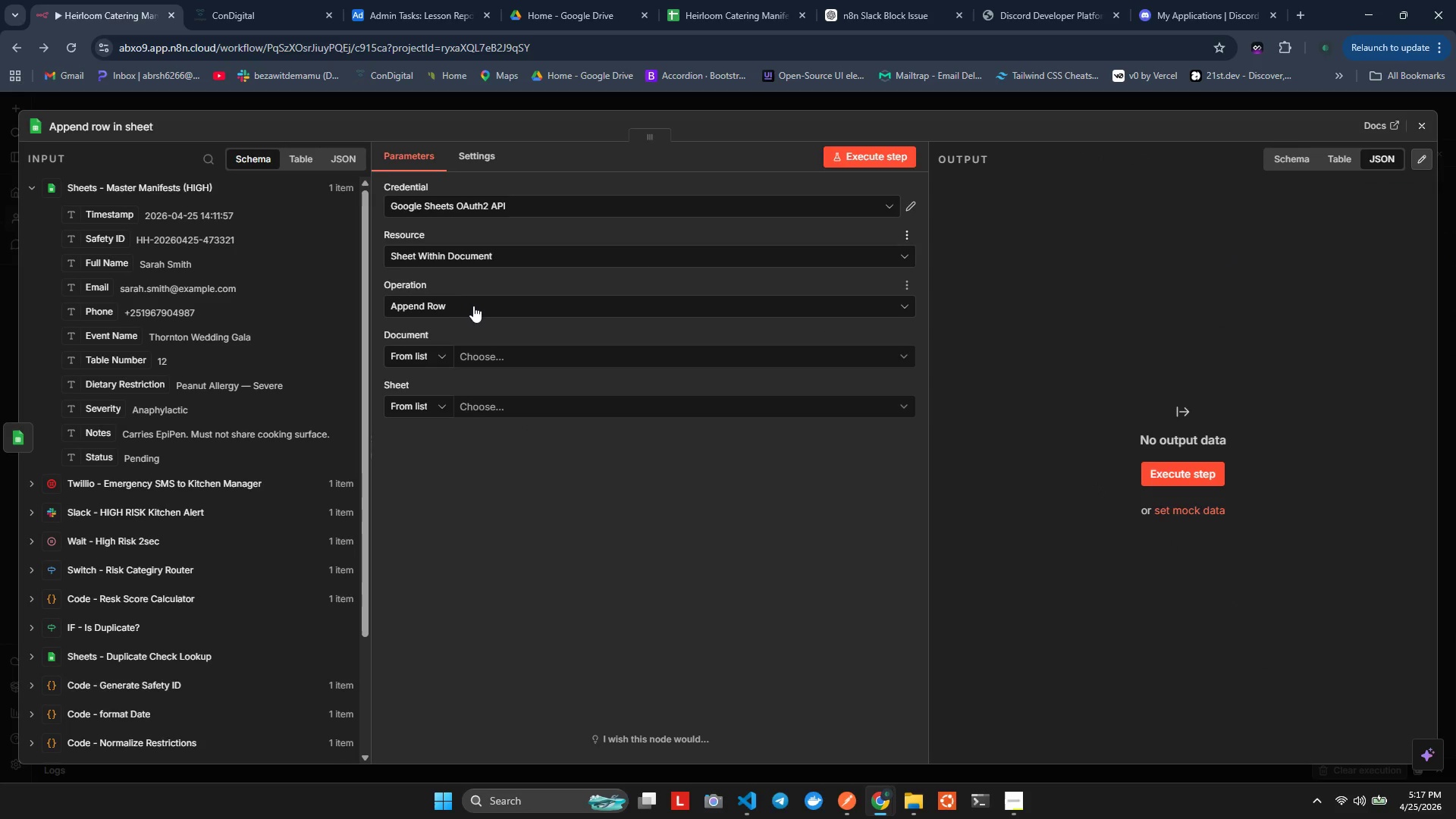 
left_click([469, 352])
 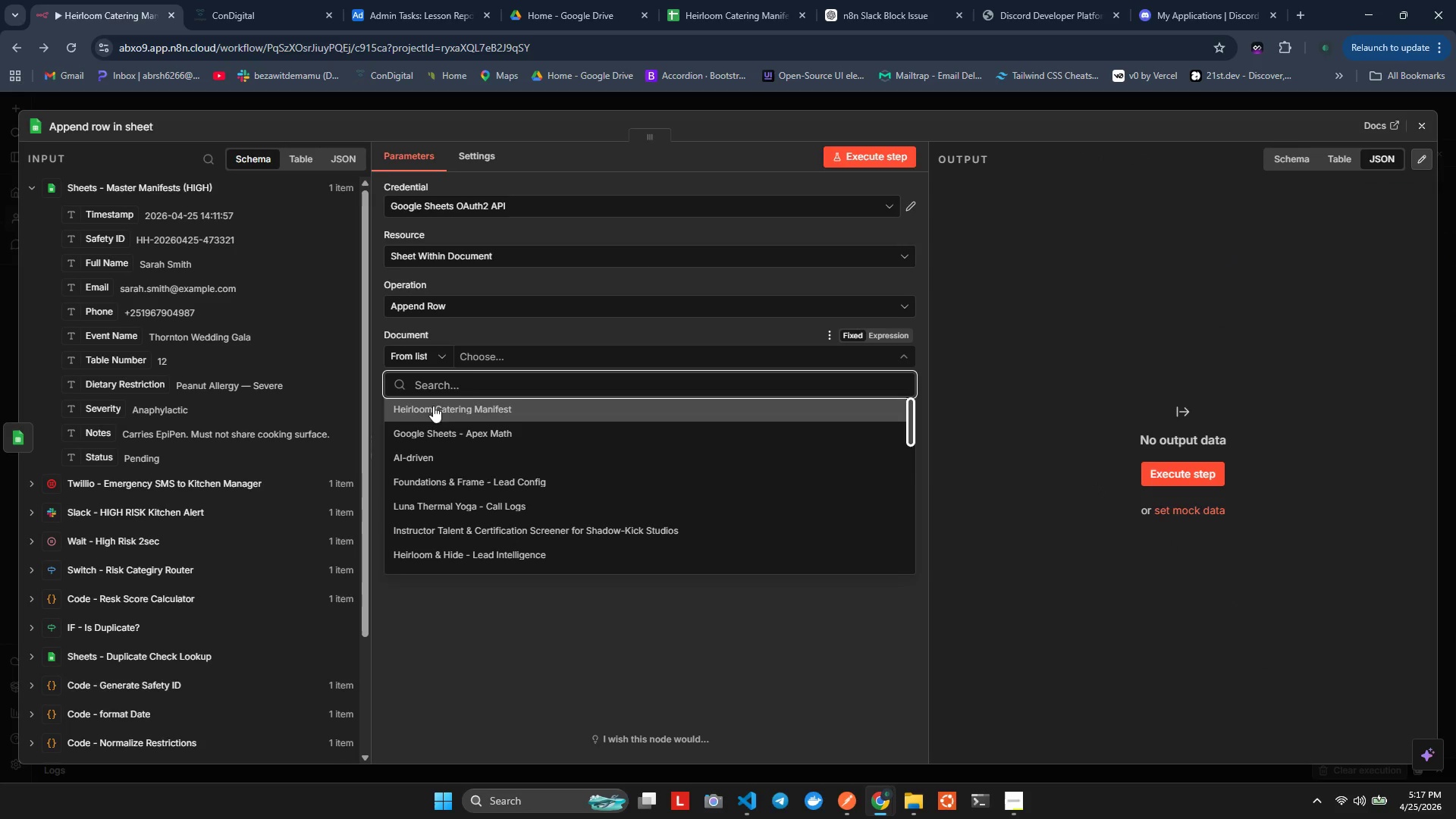 
left_click([450, 398])
 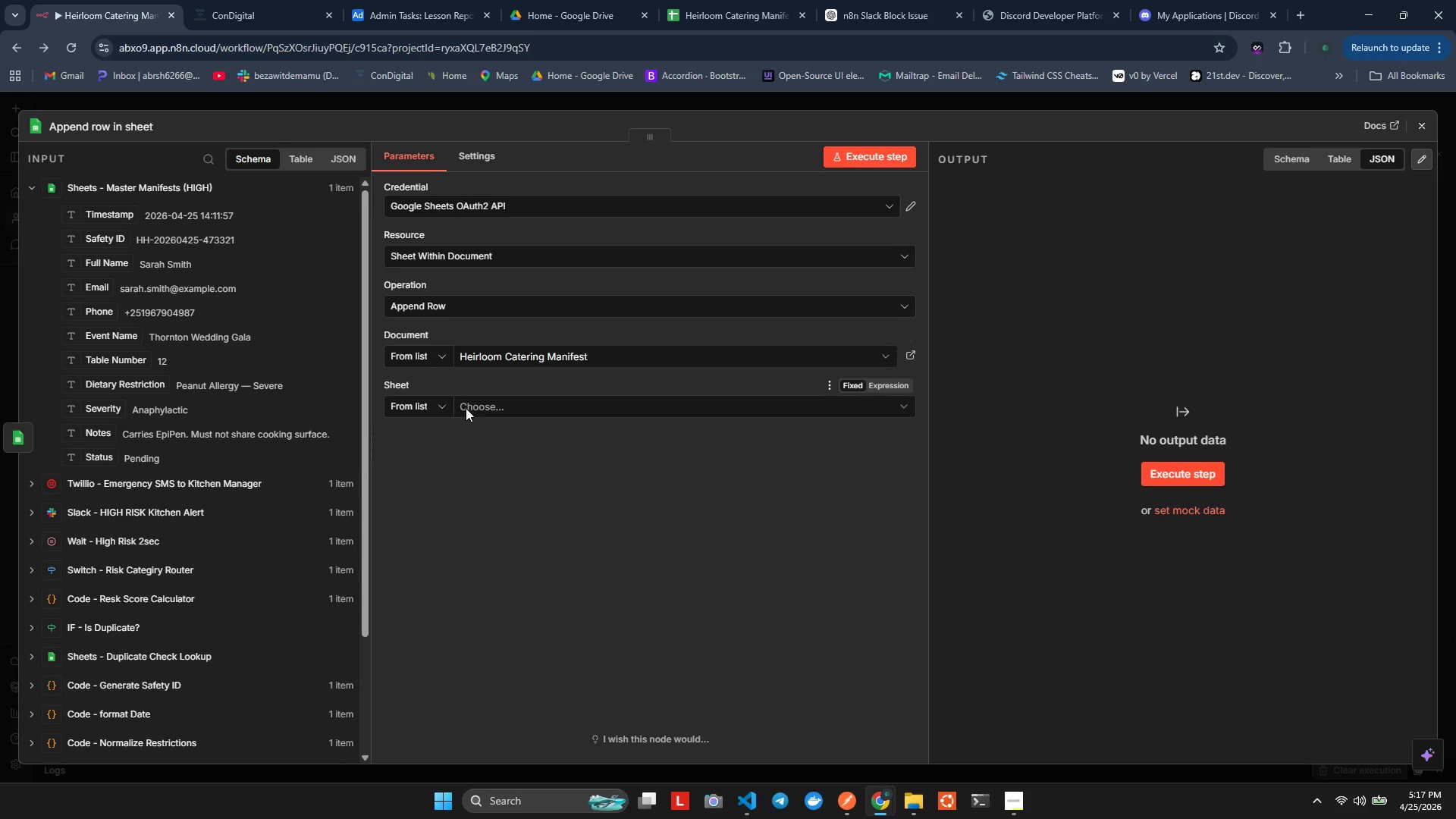 
left_click([470, 410])
 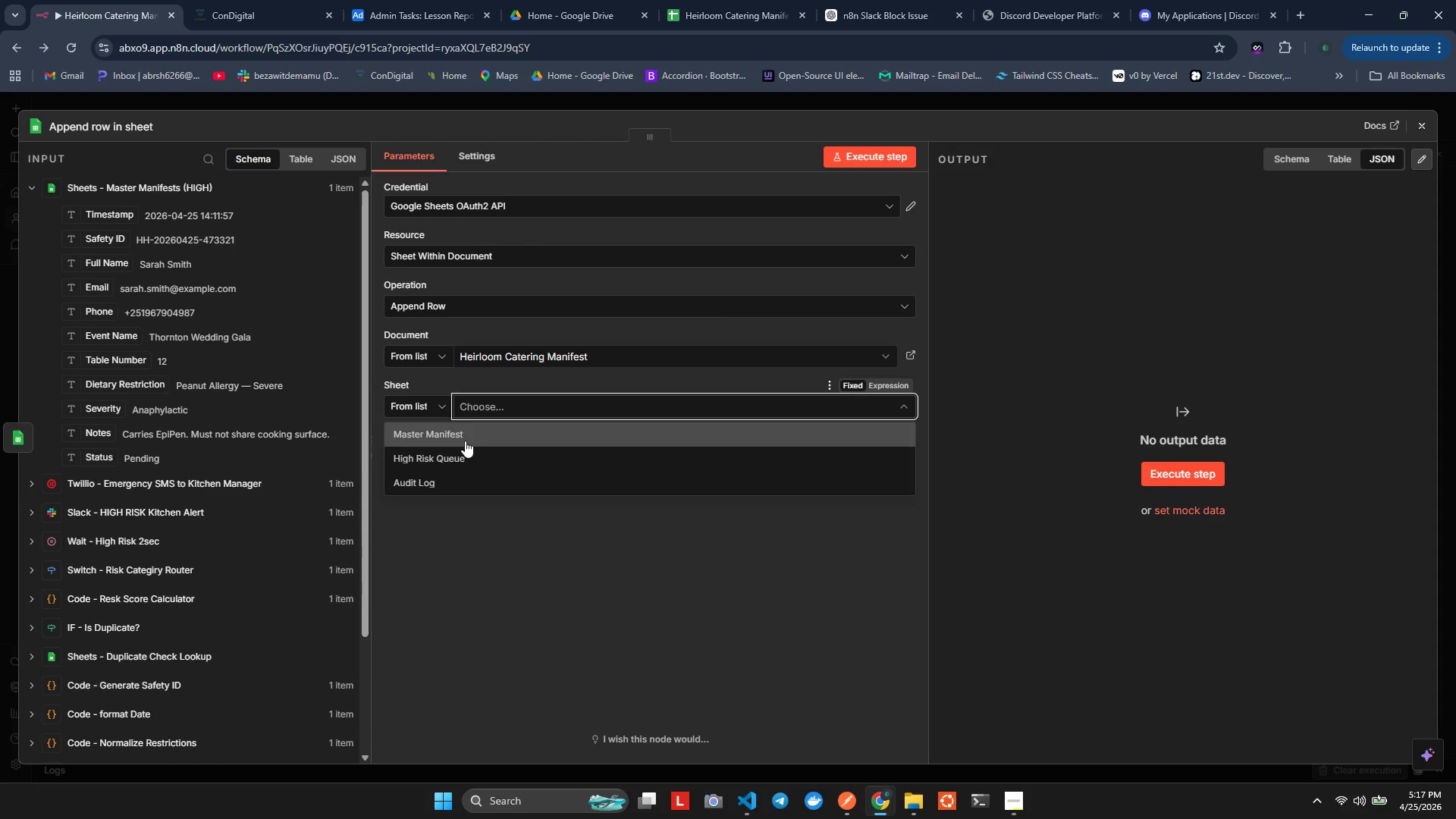 
left_click([462, 454])
 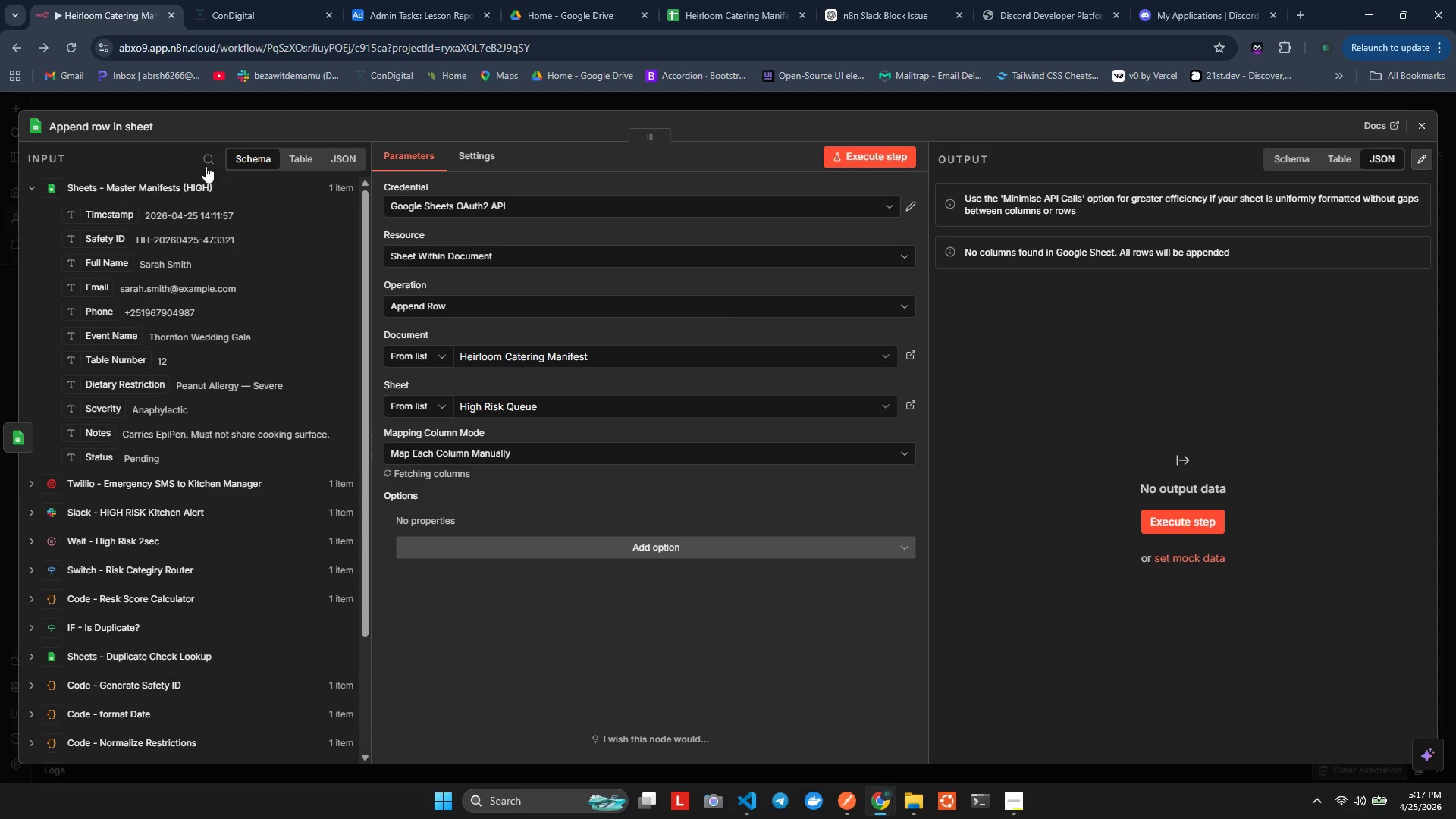 
left_click([125, 132])
 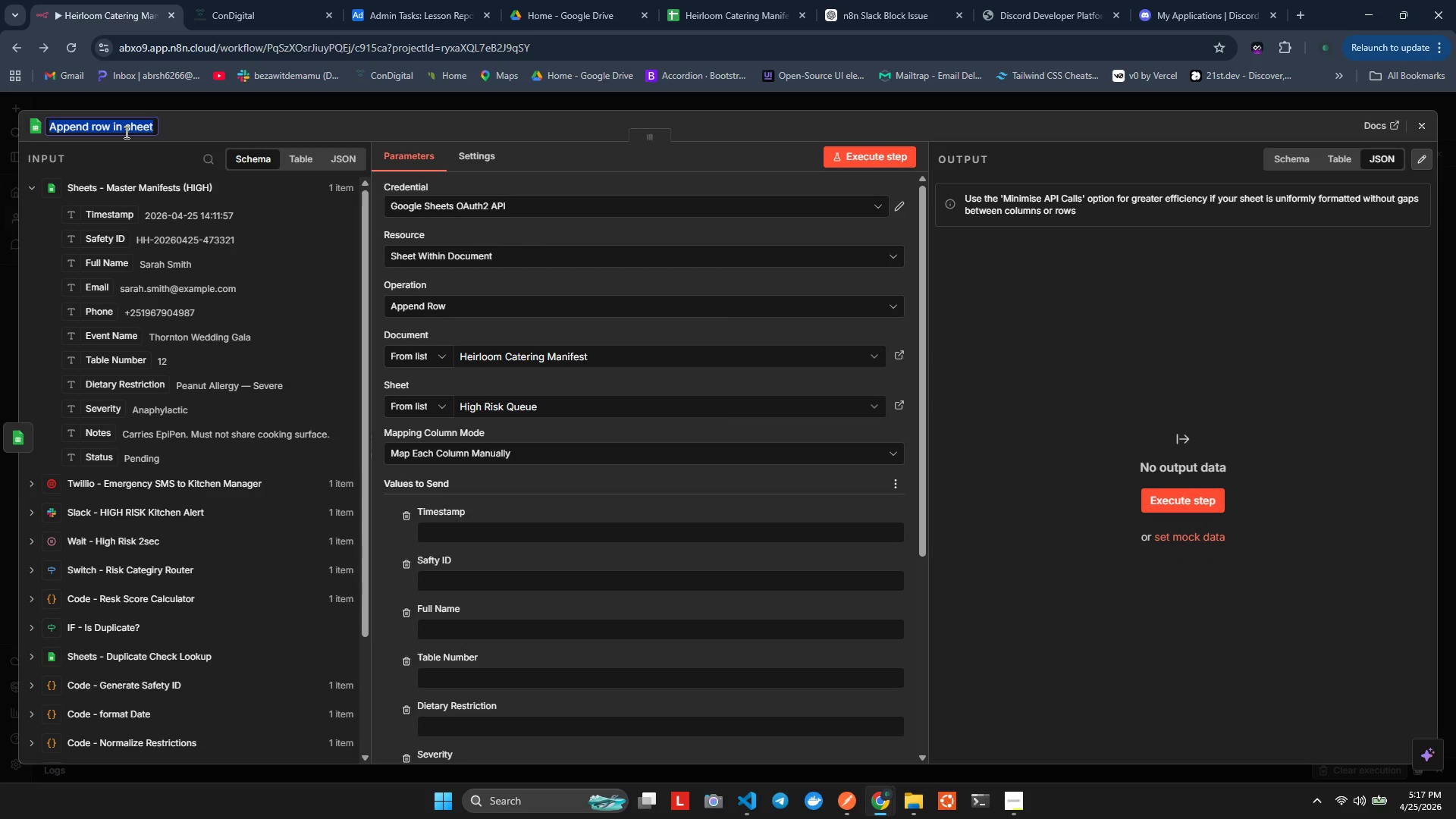 
type(Go)
key(Backspace)
key(Backspace)
type(Sheets - )
 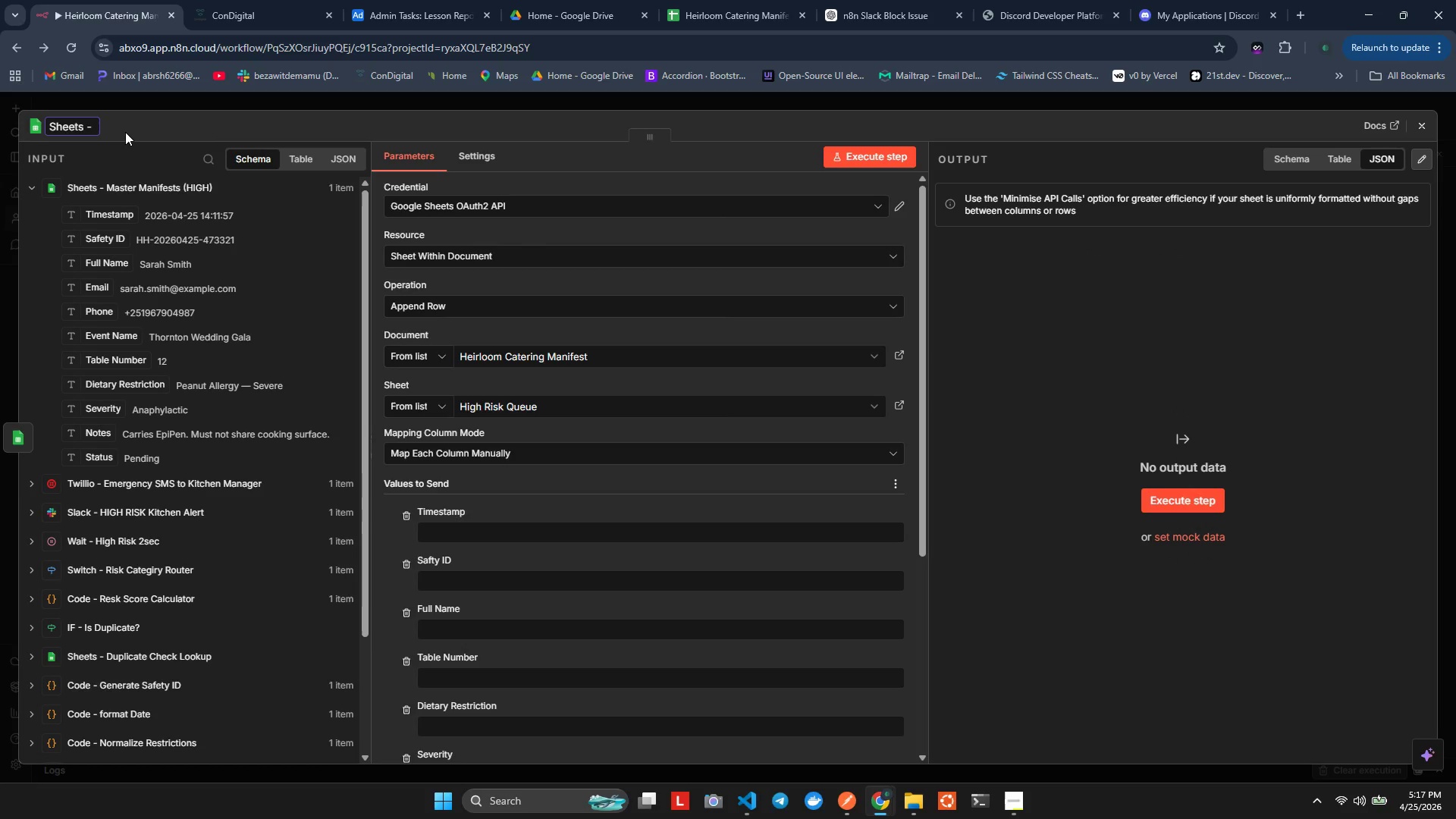 
type(High RI)
key(Backspace)
type(isk Queue)
 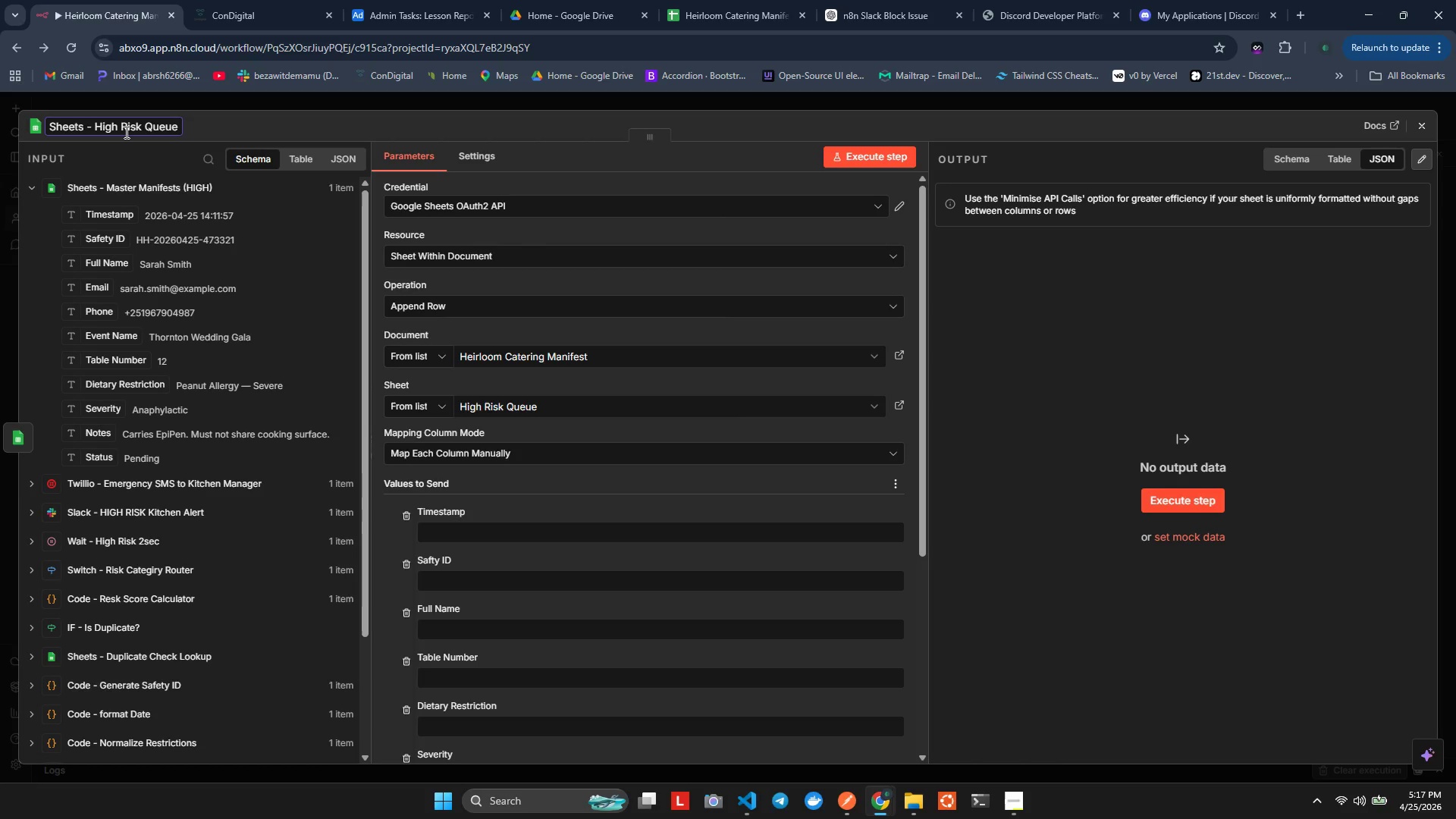 
wait(7.72)
 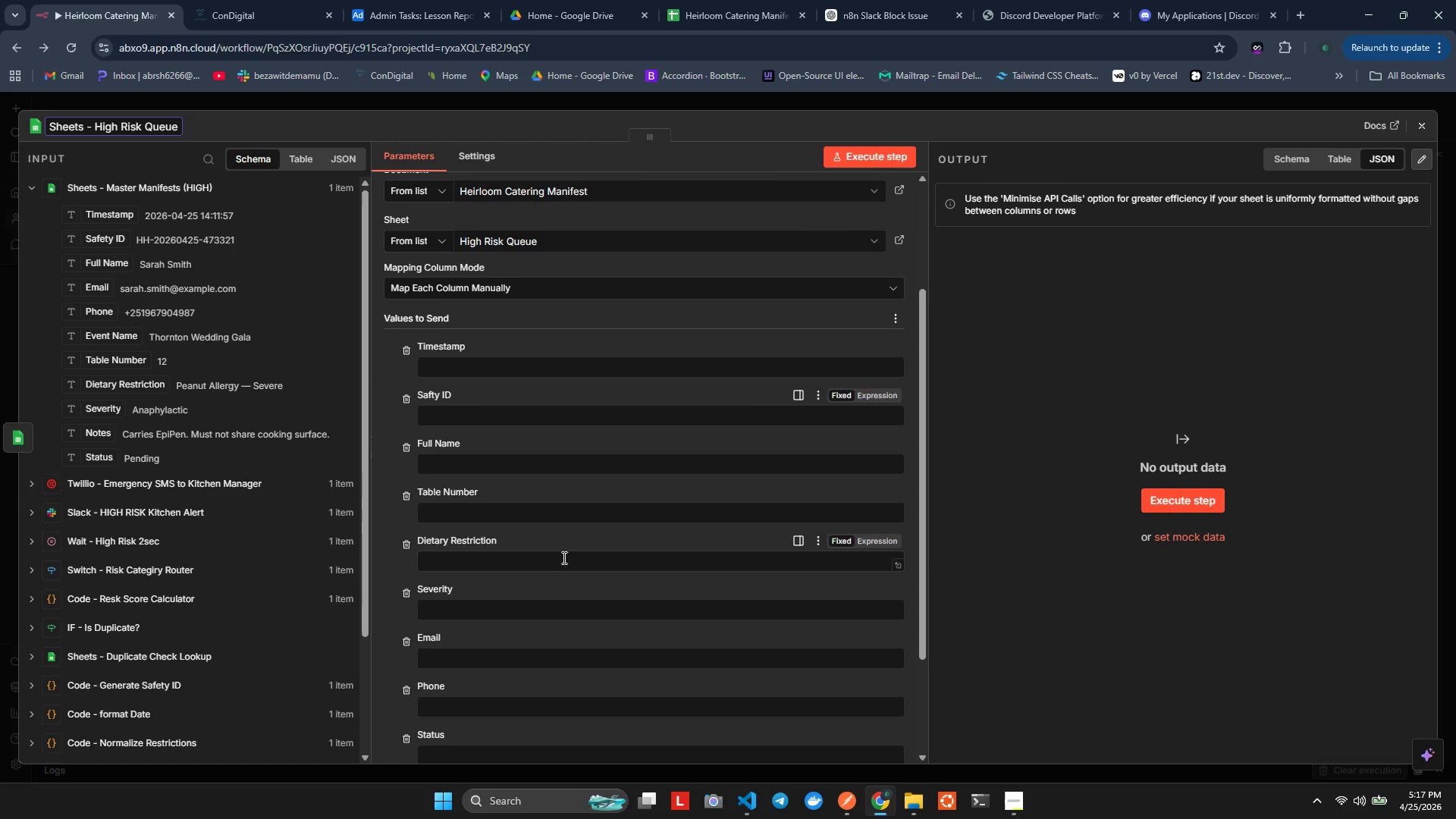 
left_click([30, 393])
 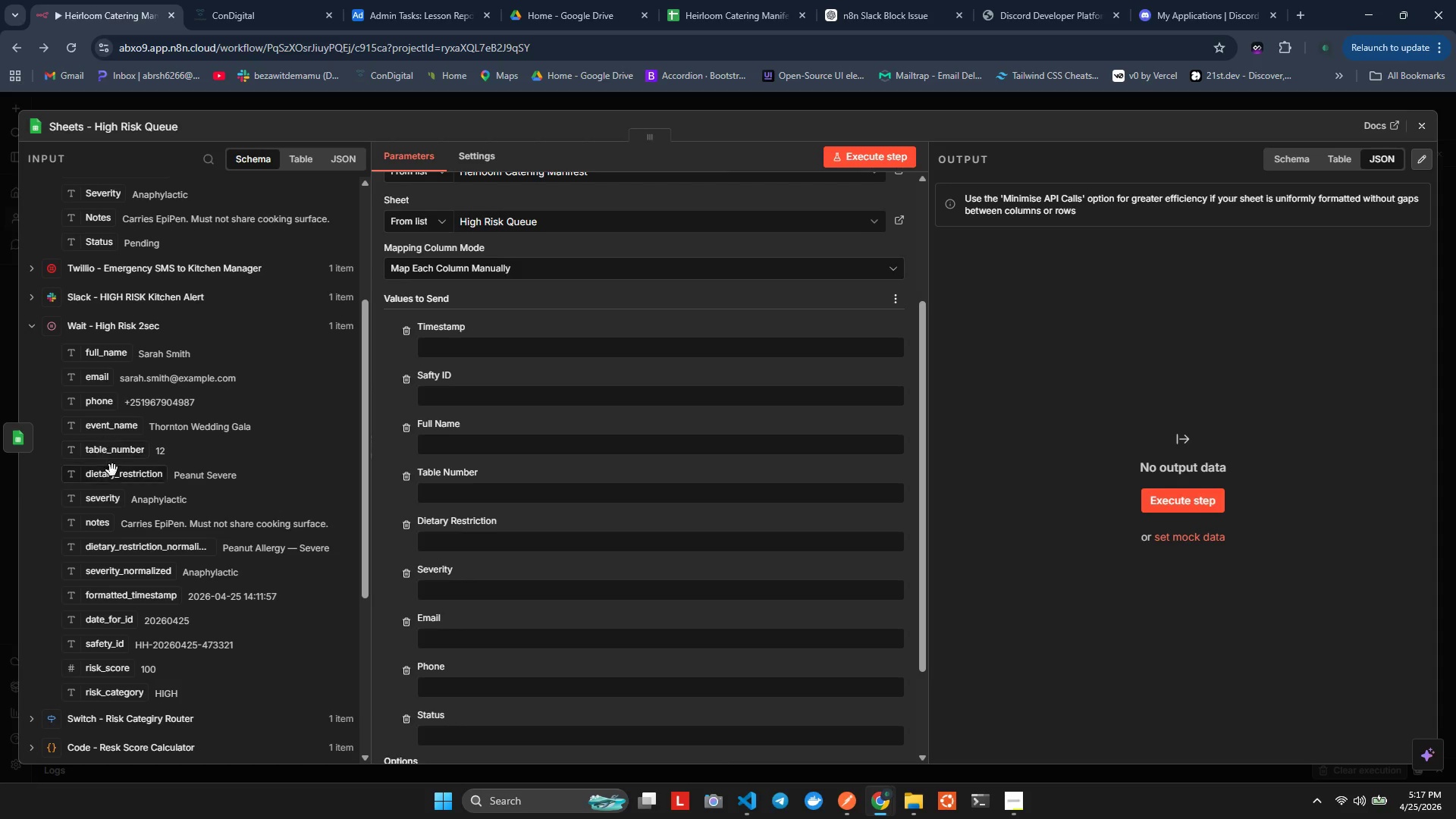 
wait(7.86)
 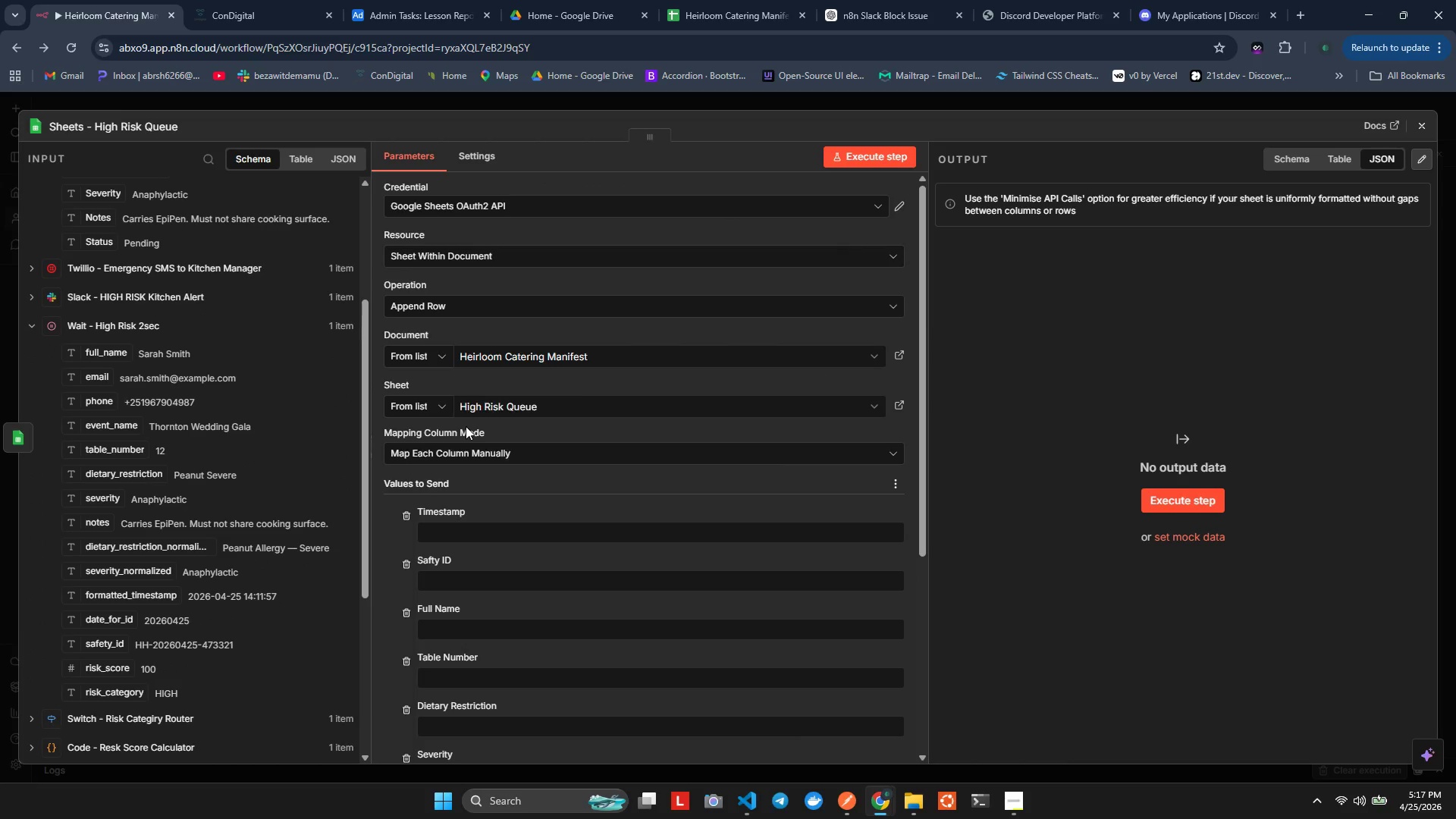 
left_click_drag(start_coordinate=[104, 589], to_coordinate=[444, 345])
 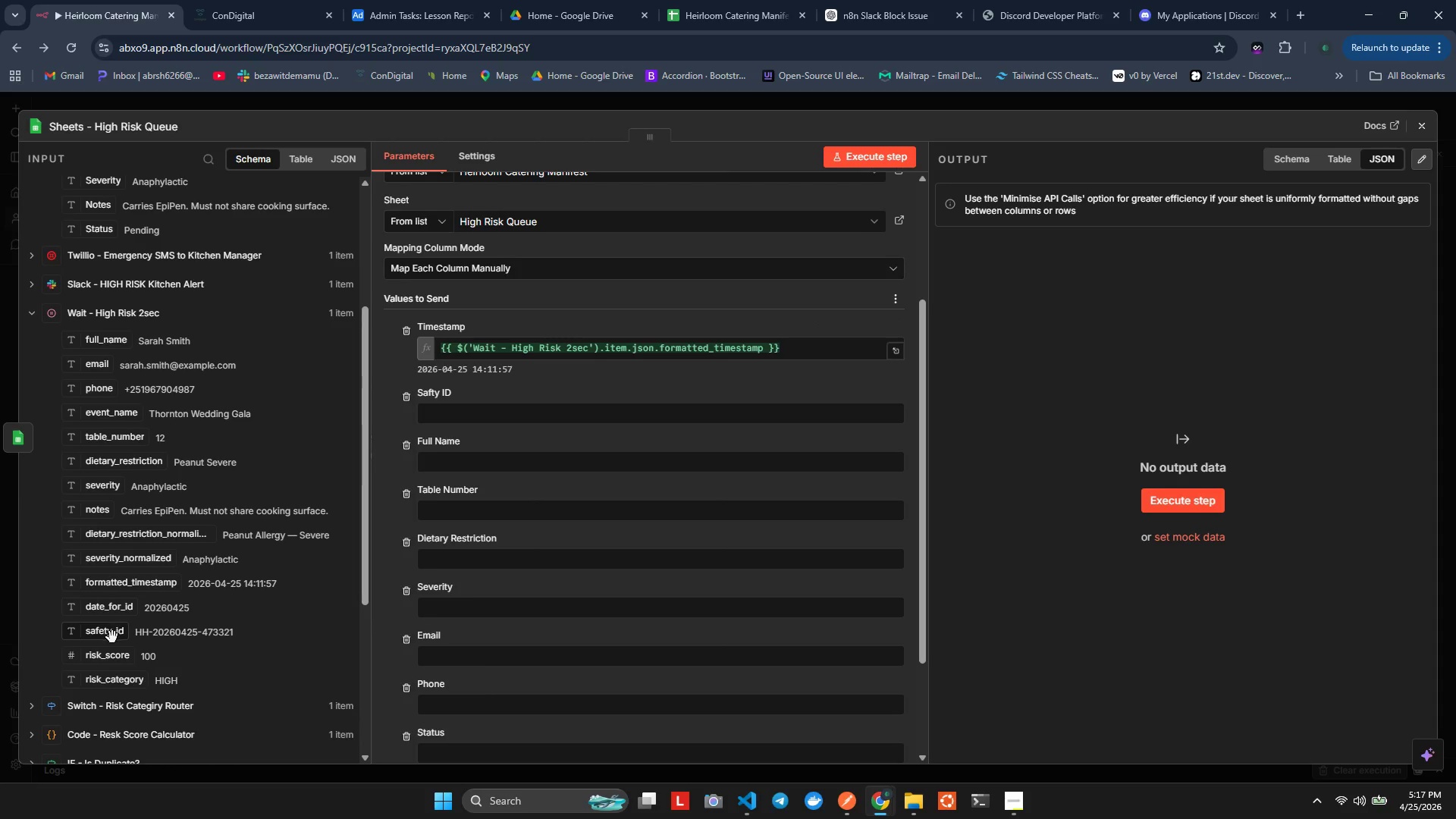 
left_click_drag(start_coordinate=[106, 634], to_coordinate=[466, 418])
 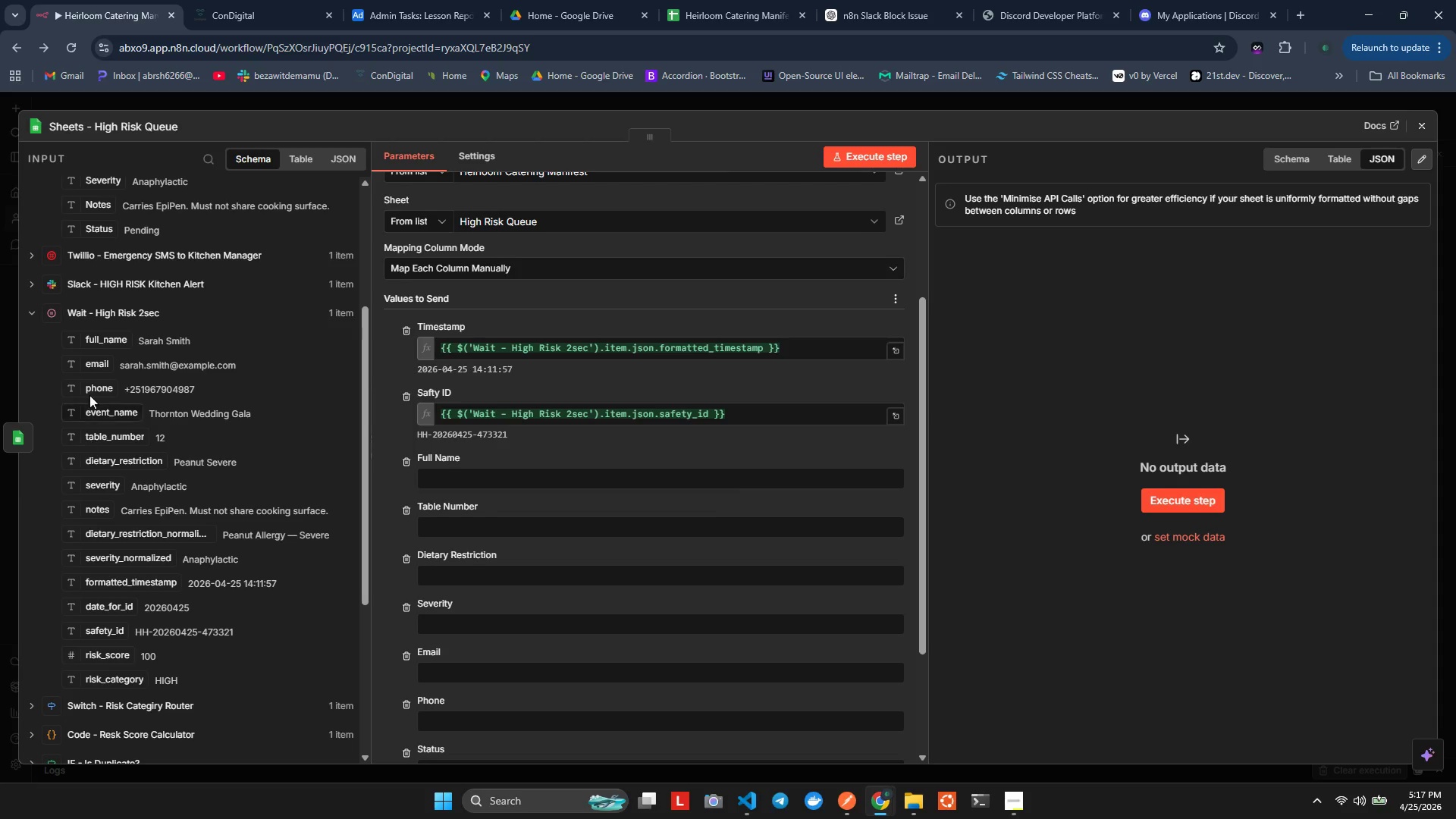 
left_click_drag(start_coordinate=[93, 342], to_coordinate=[450, 477])
 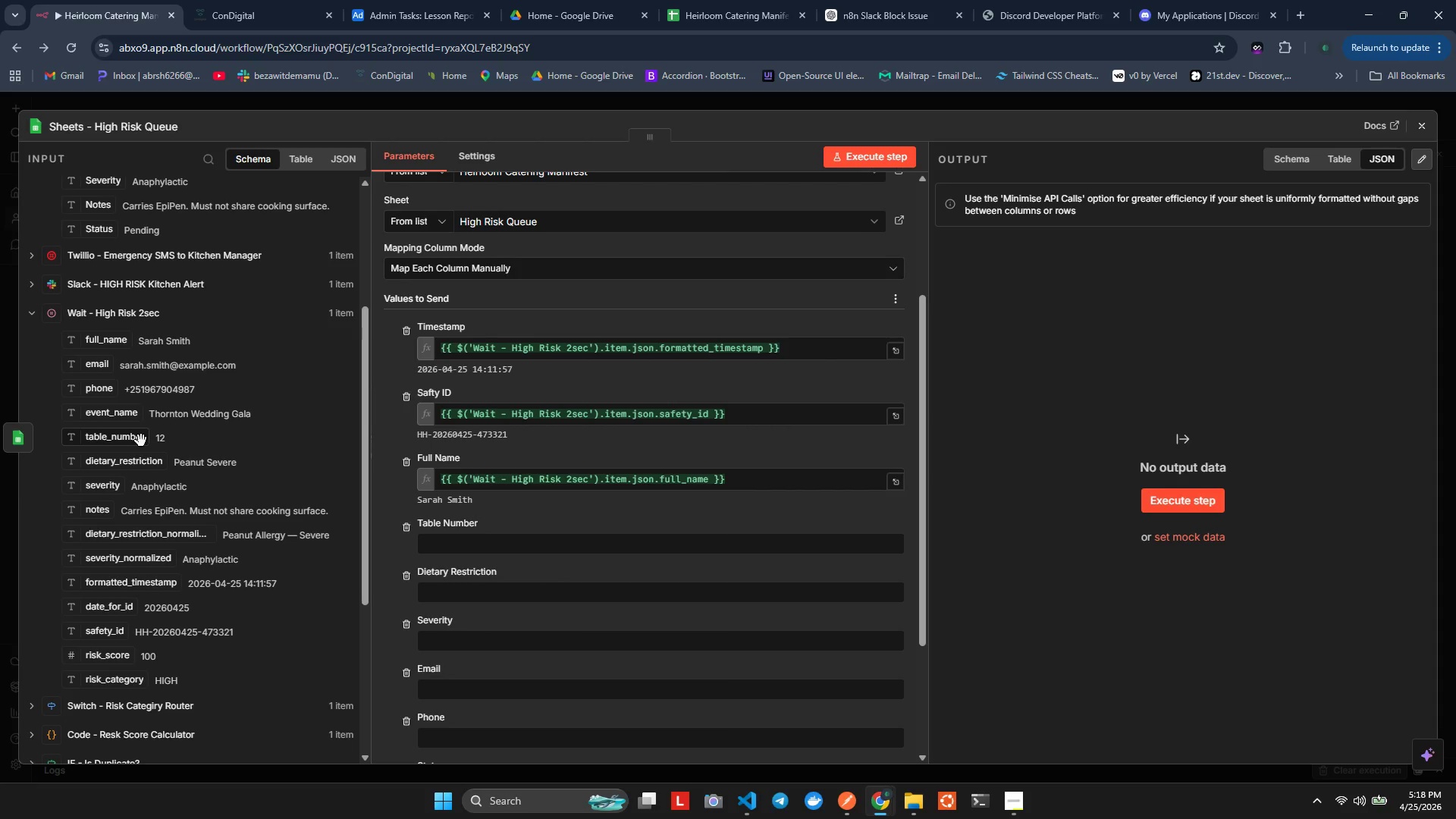 
left_click_drag(start_coordinate=[111, 441], to_coordinate=[461, 552])
 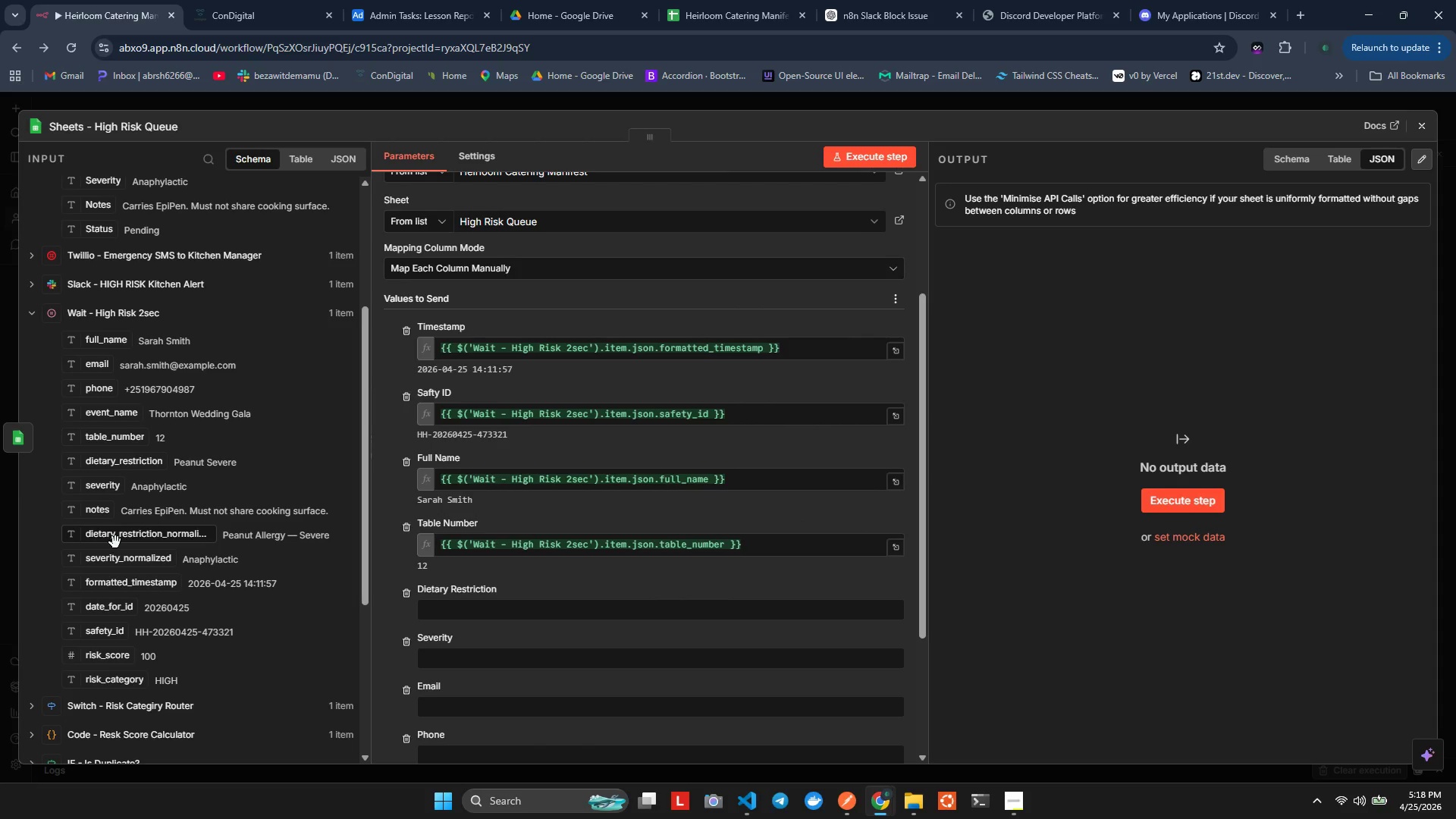 
left_click_drag(start_coordinate=[96, 540], to_coordinate=[485, 605])
 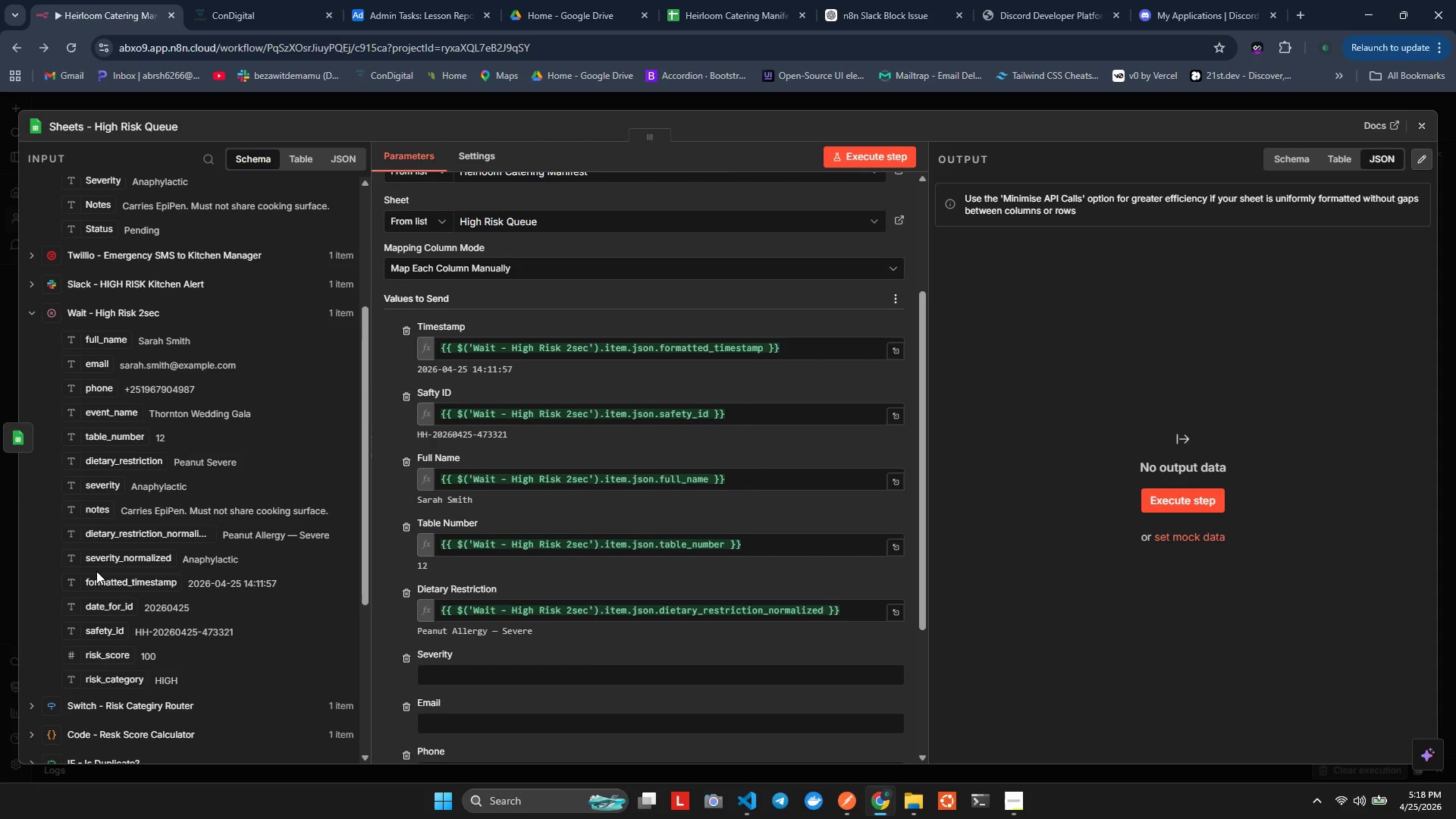 
left_click_drag(start_coordinate=[108, 565], to_coordinate=[488, 678])
 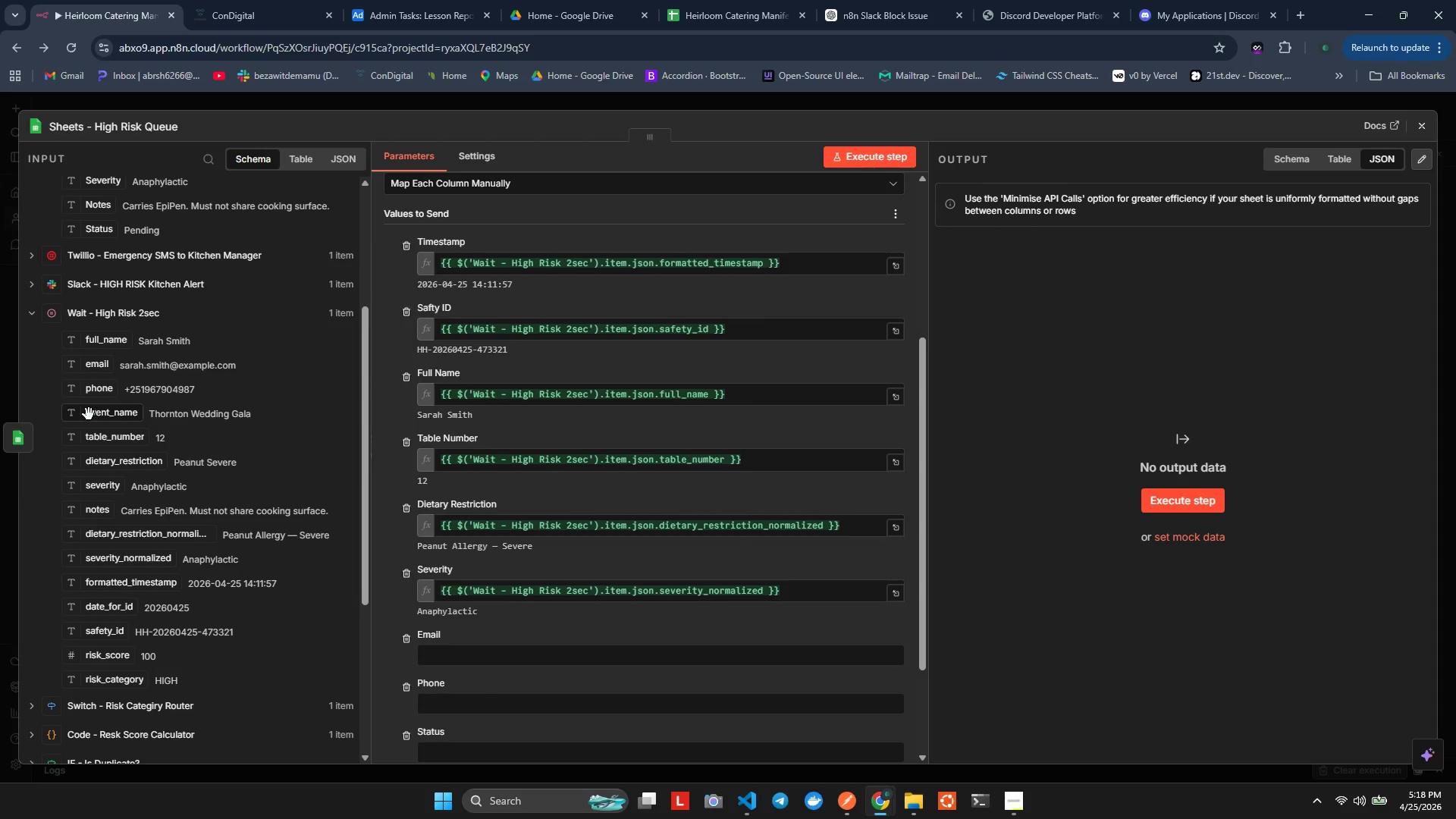 
left_click_drag(start_coordinate=[88, 366], to_coordinate=[442, 652])
 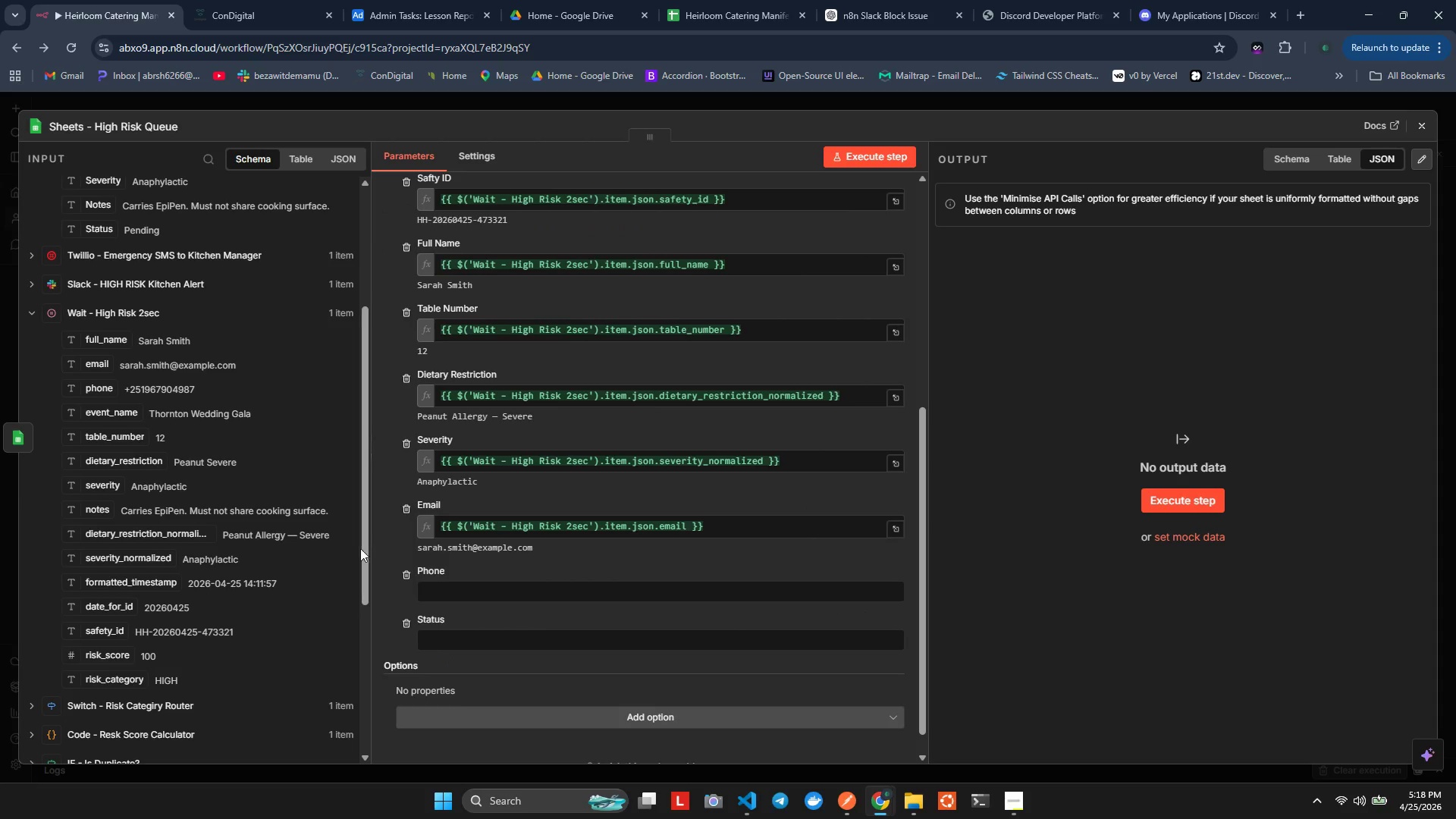 
left_click_drag(start_coordinate=[85, 396], to_coordinate=[452, 588])
 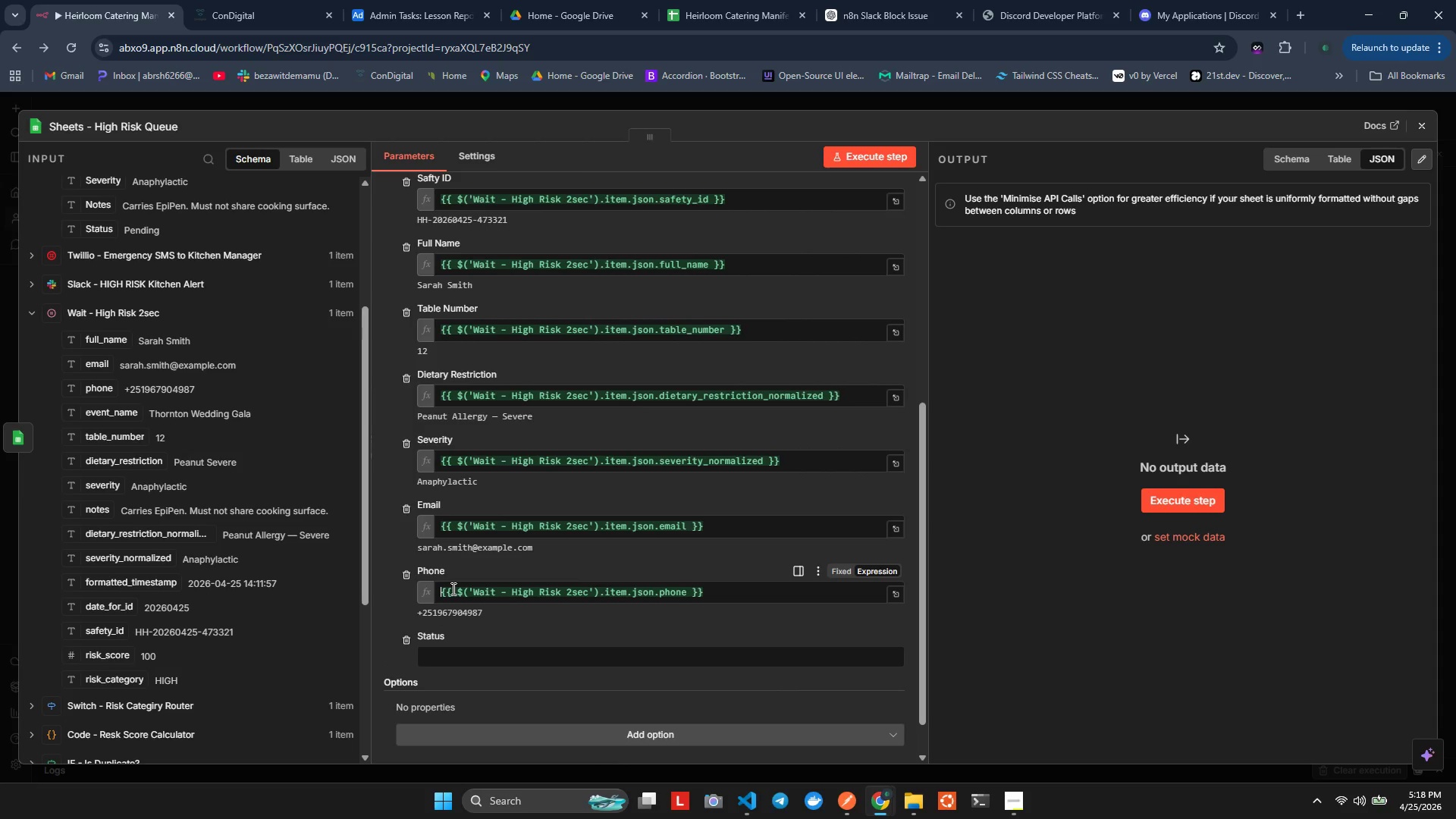 
wait(8.17)
 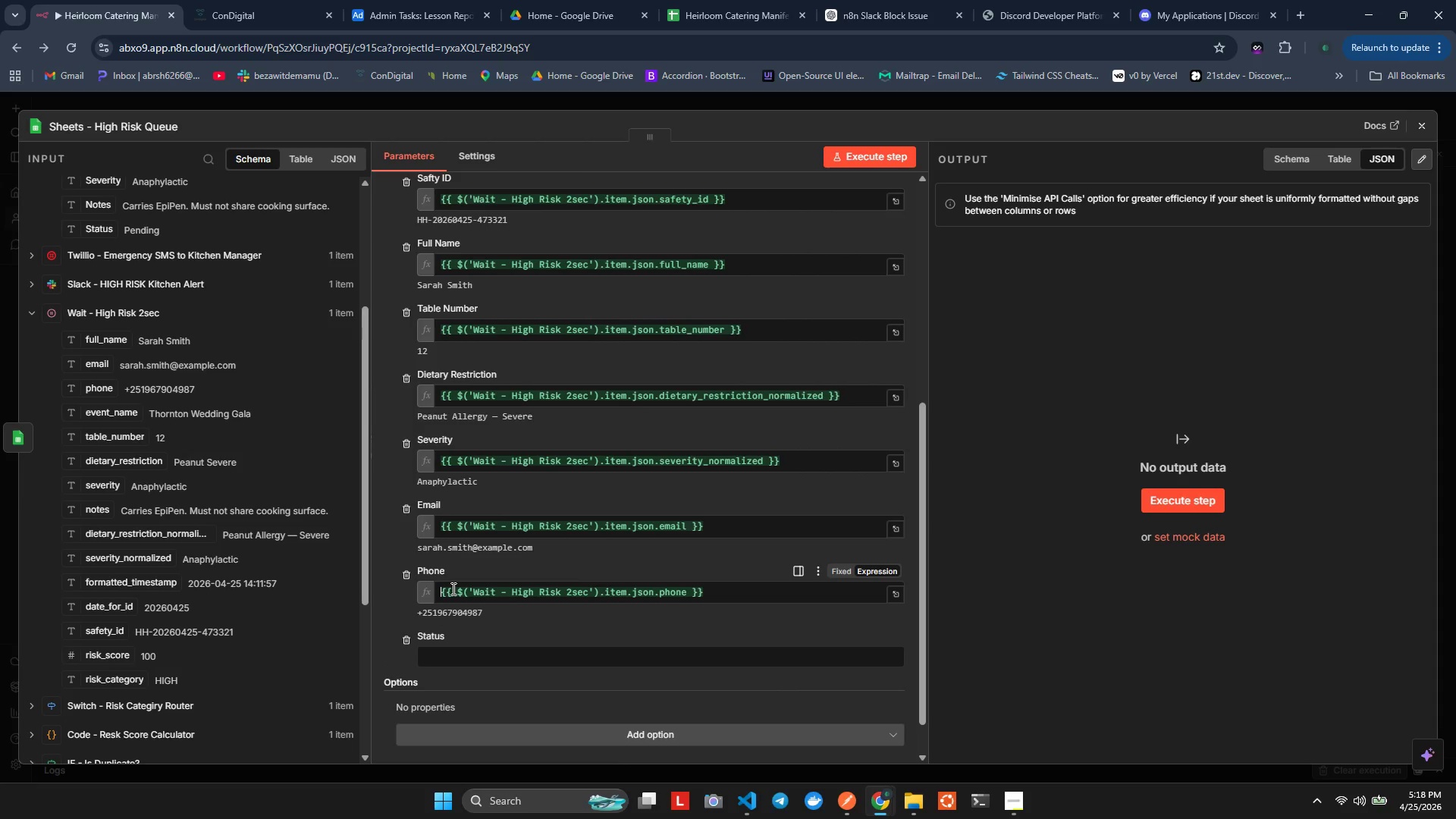 
left_click([527, 660])
 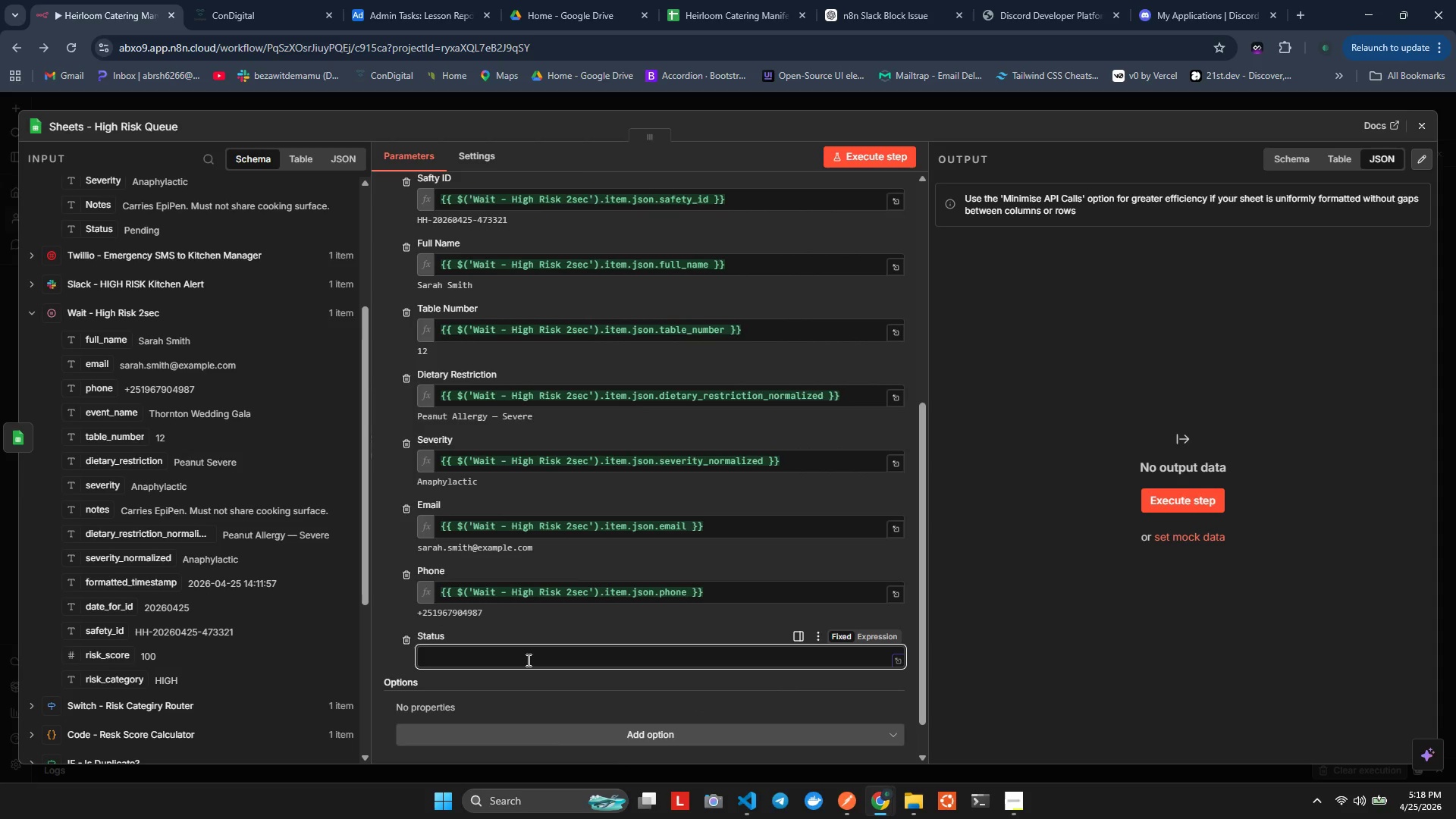 
type(URGENT - Requie=re)
key(Backspace)
key(Backspace)
key(Backspace)
key(Backspace)
type(res)
 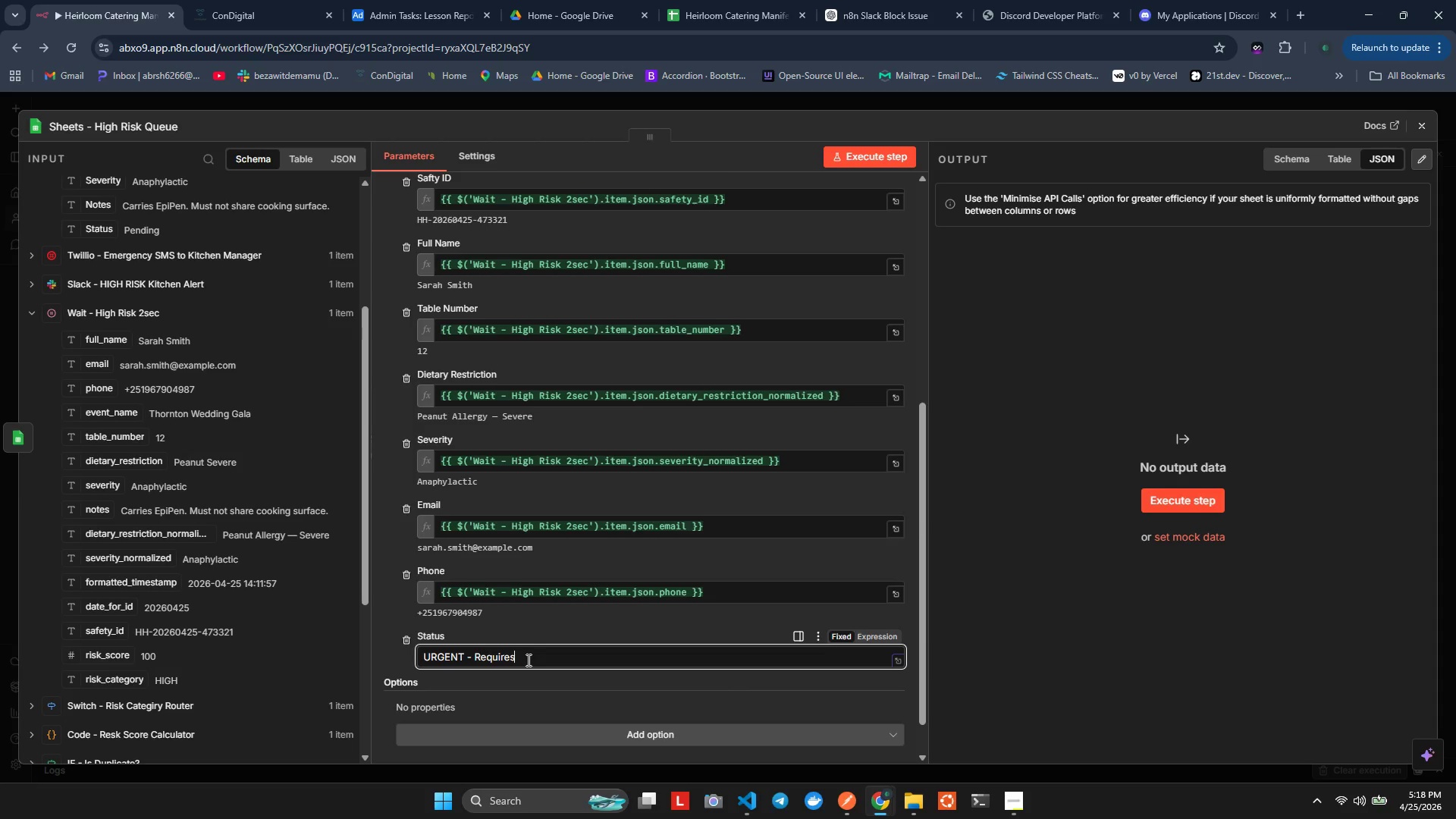 
type(c)
key(Backspace)
type( Kitchen Cof)
 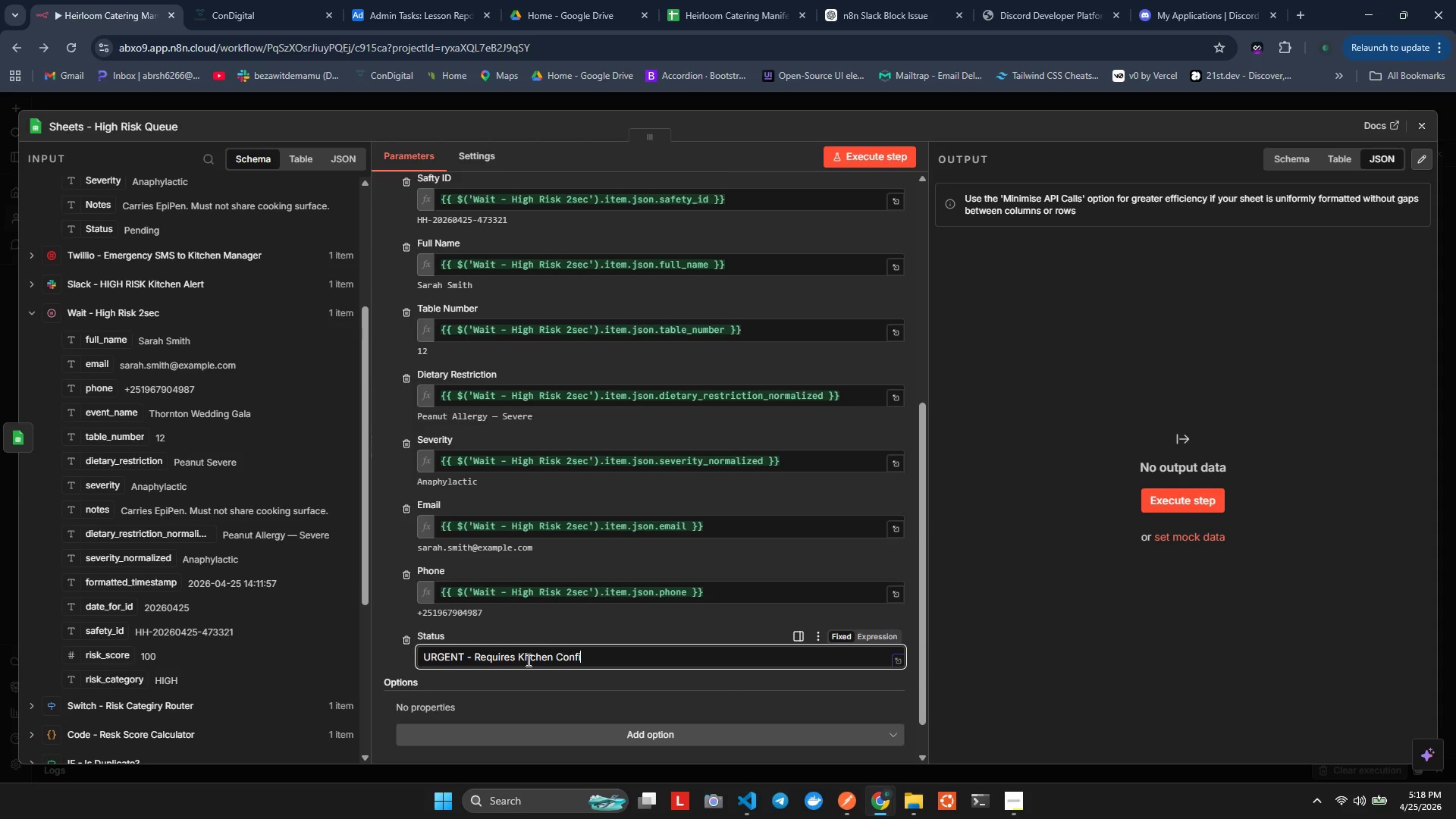 
 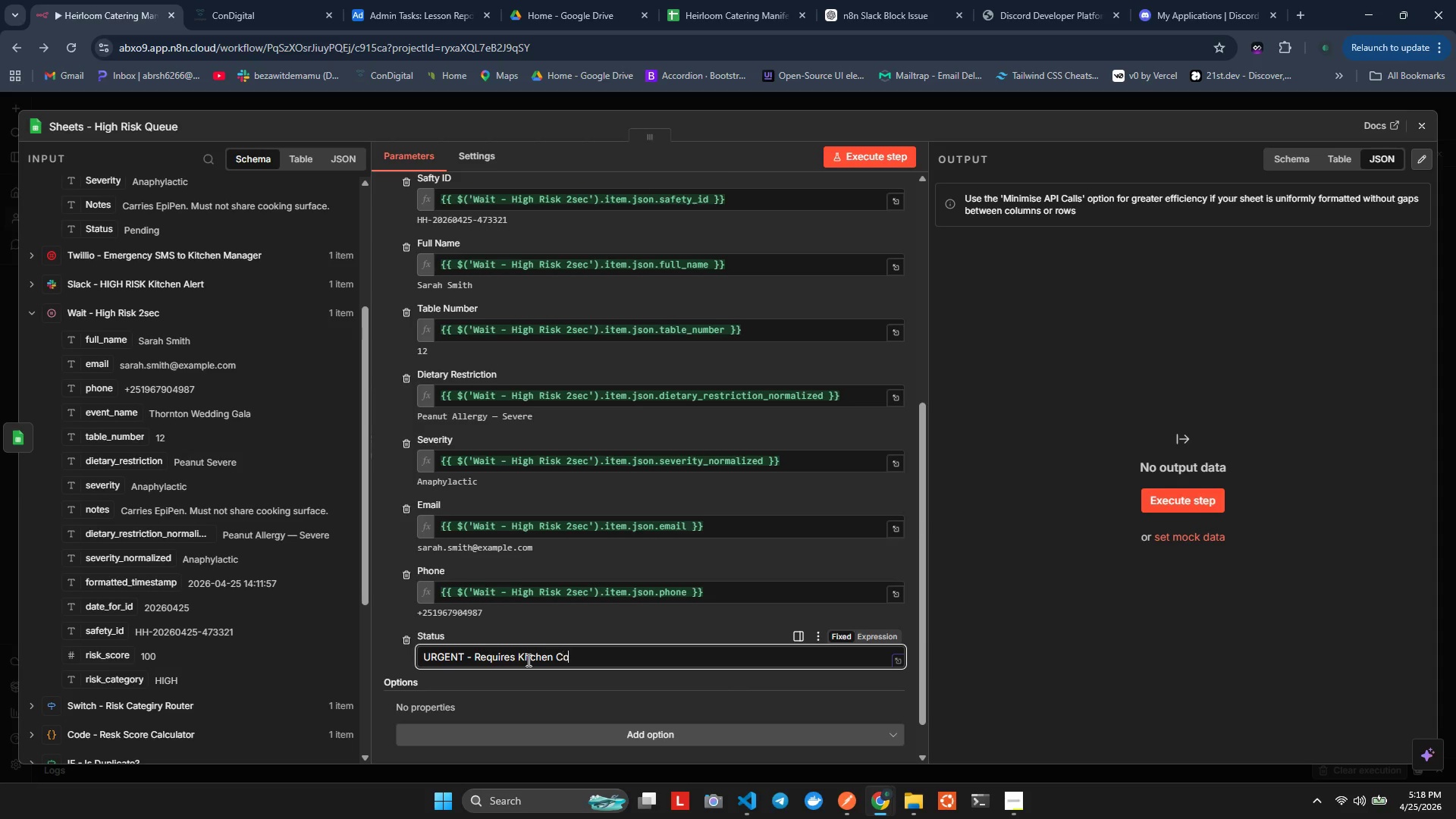 
hold_key(key=N, duration=0.38)
 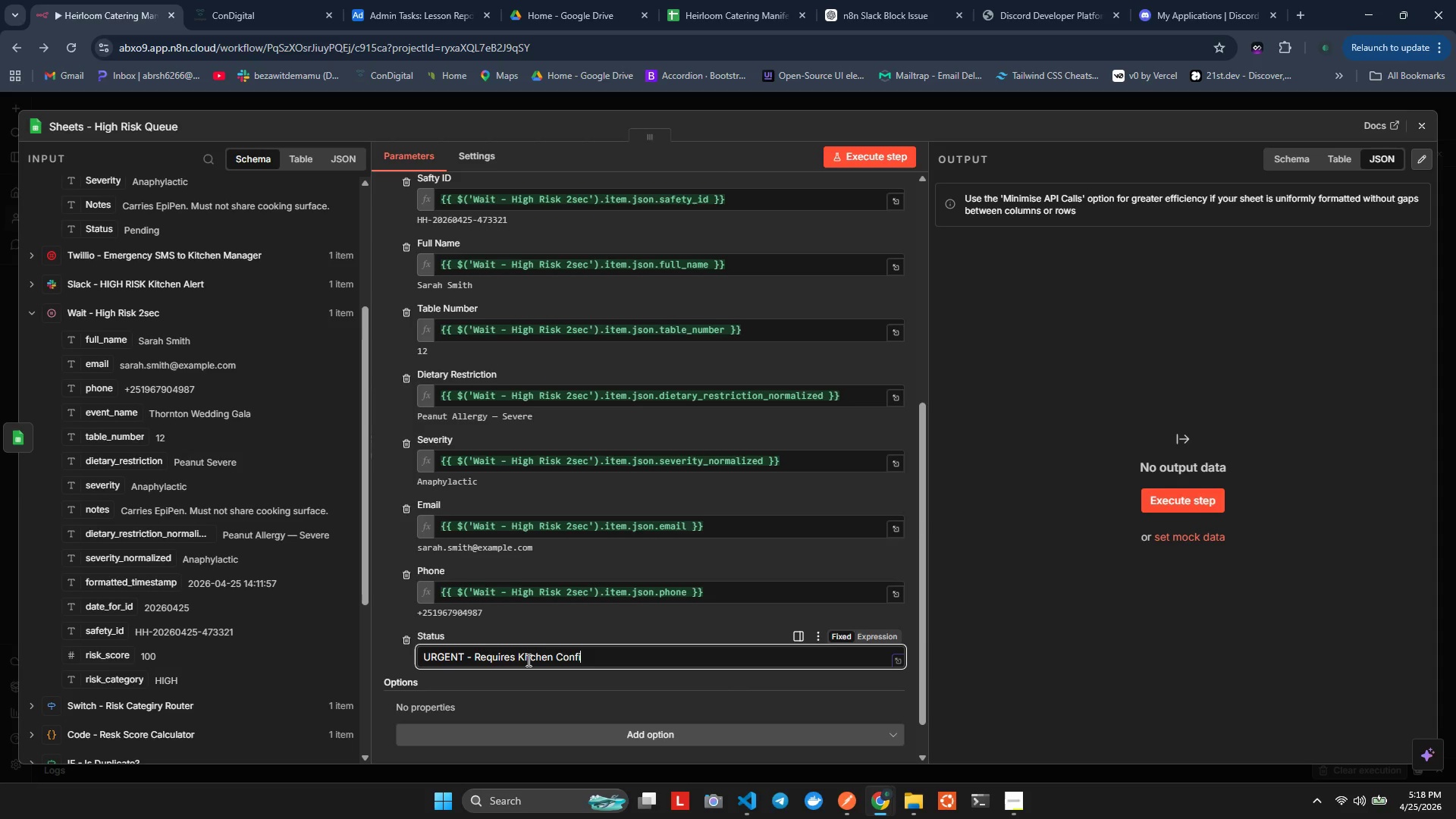 
hold_key(key=I, duration=0.47)
 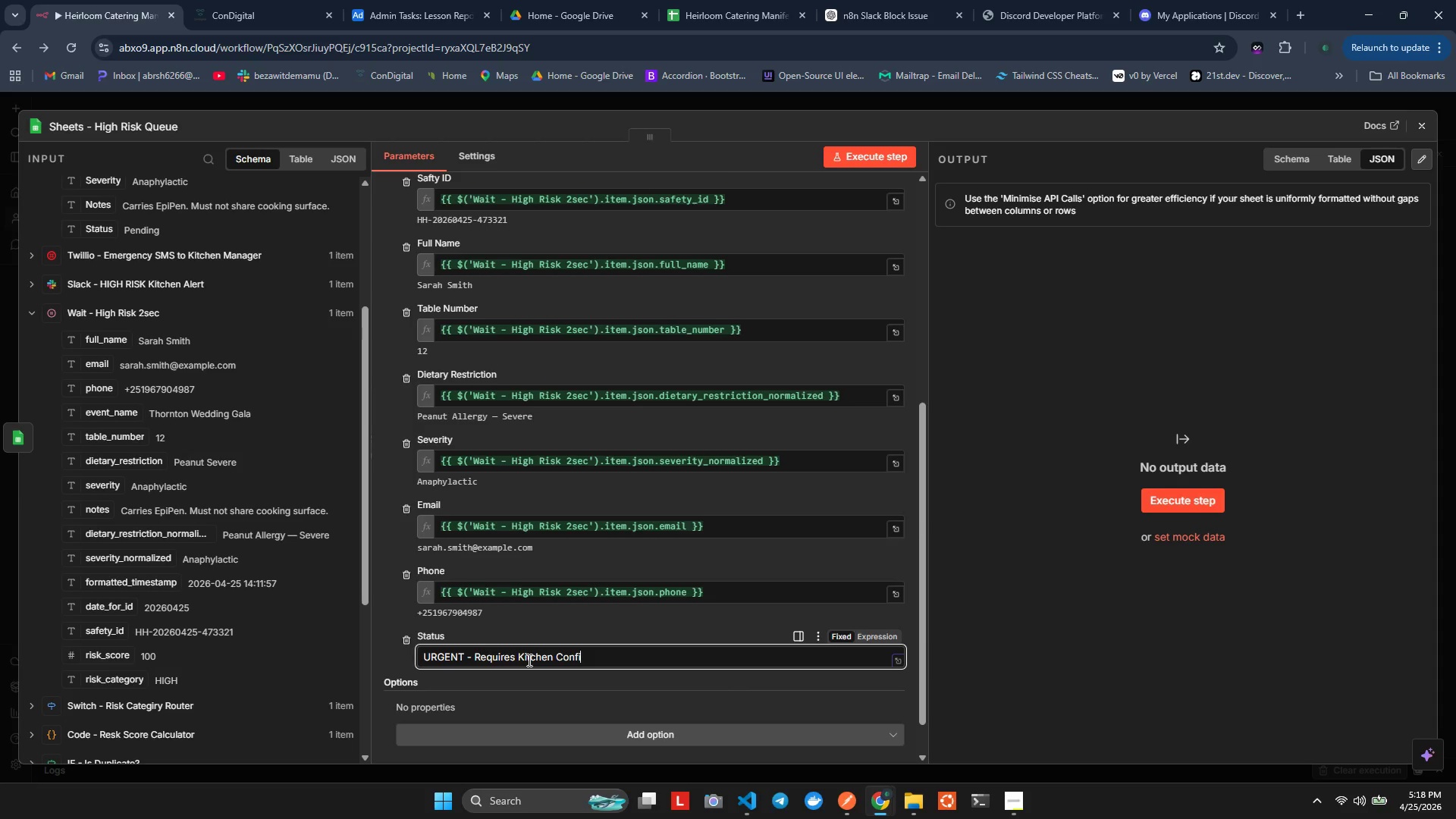 
type(guration)
 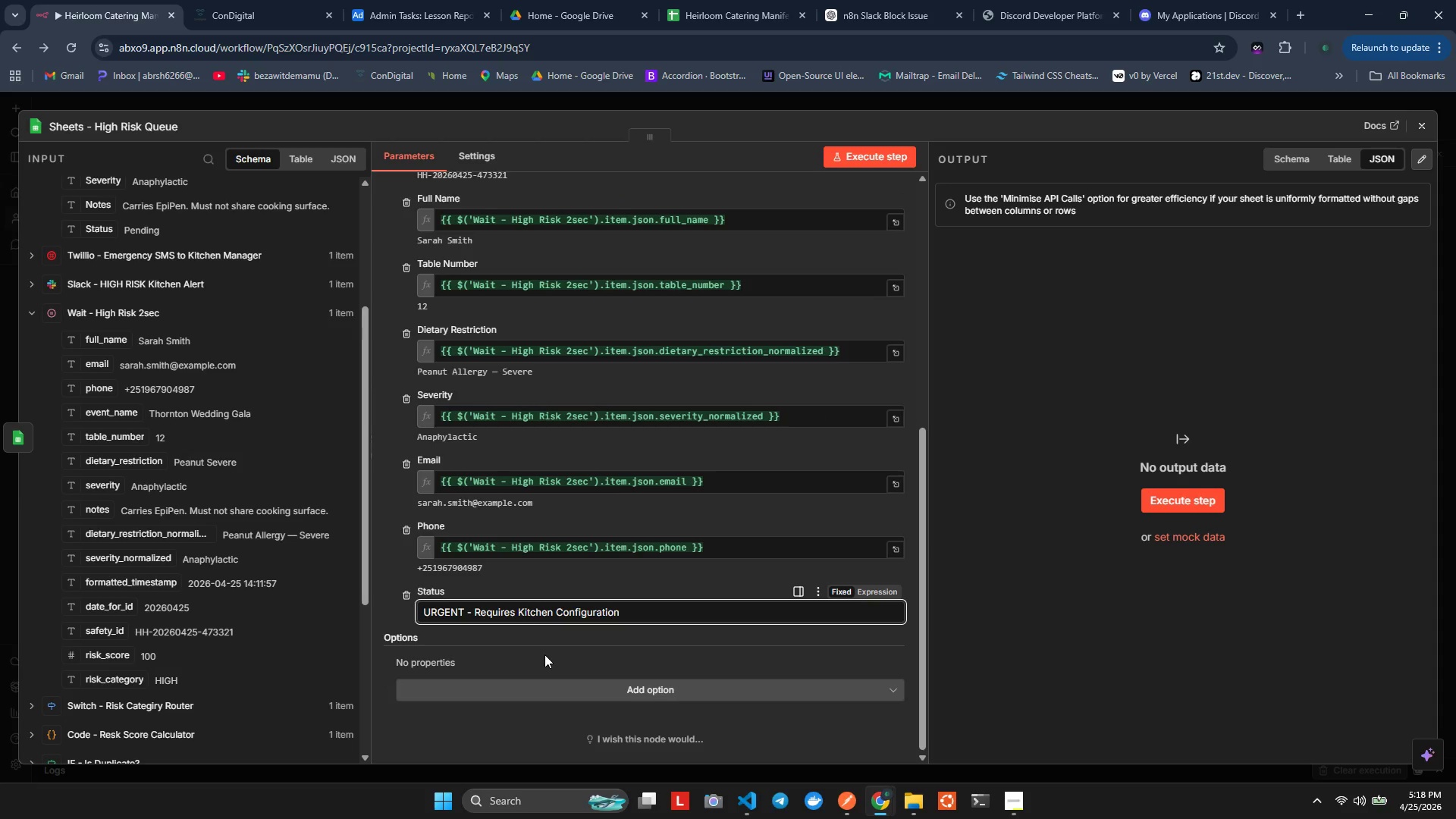 
wait(5.34)
 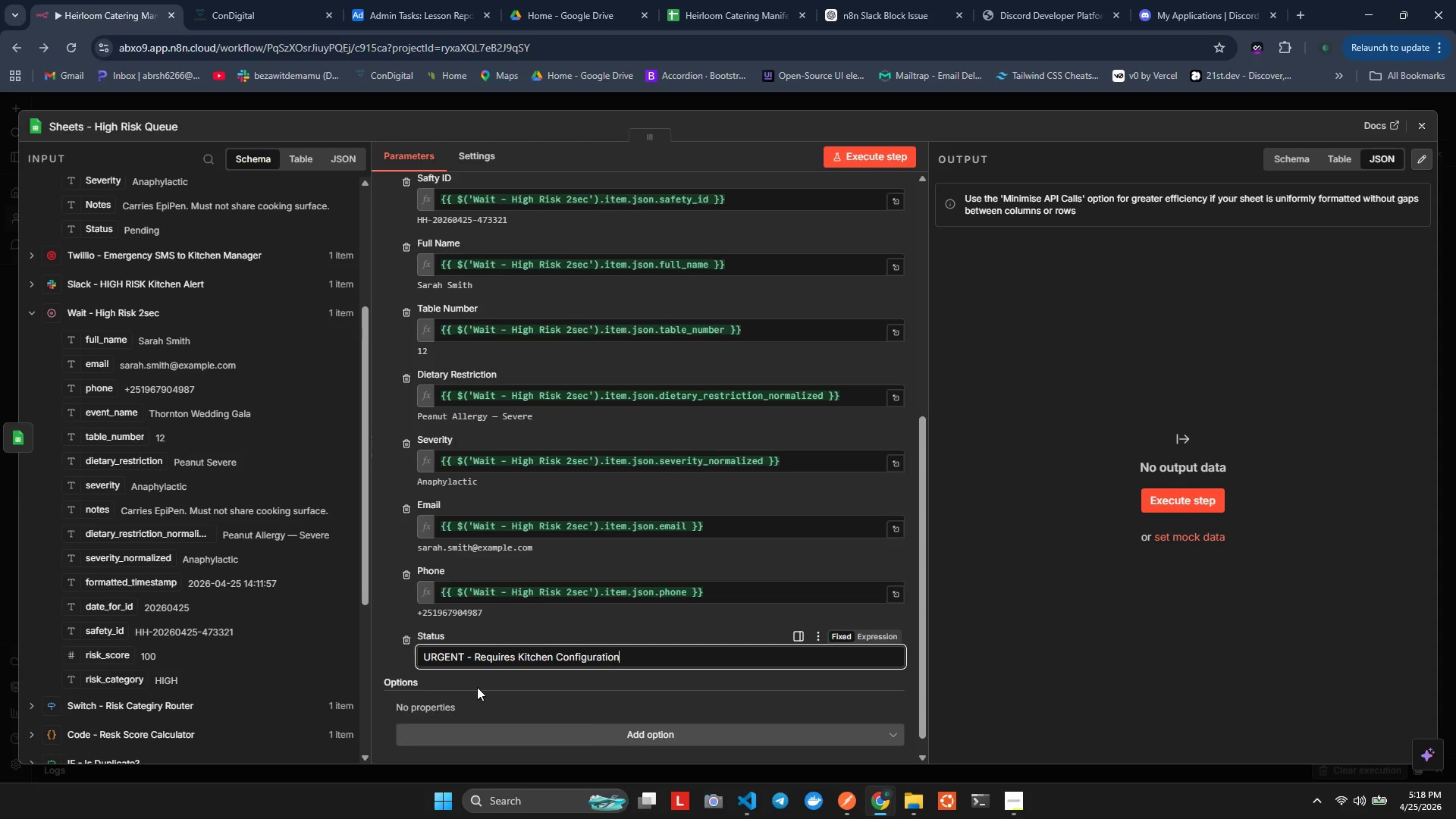 
left_click([568, 639])
 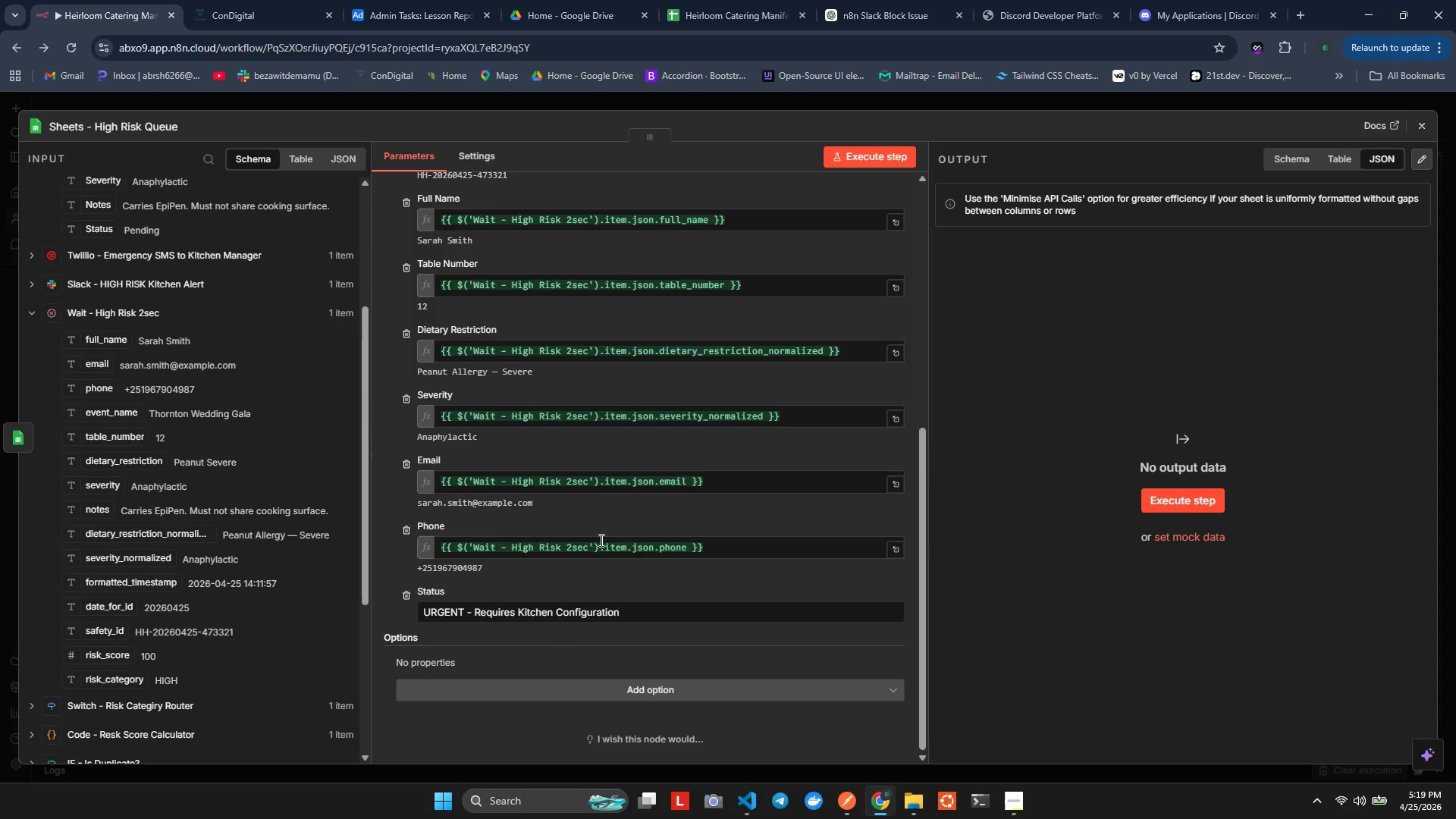 
left_click([844, 150])
 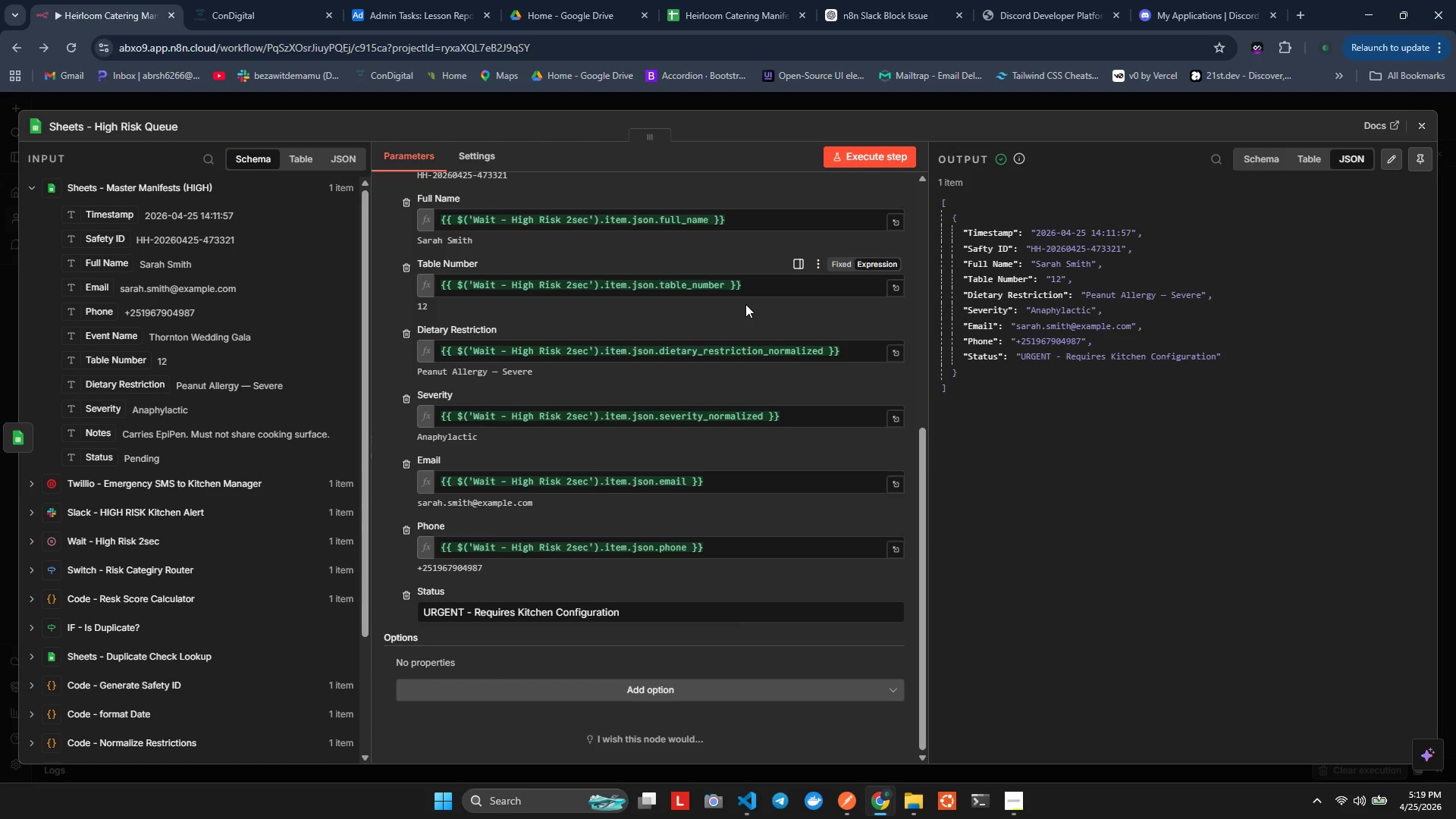 
wait(15.97)
 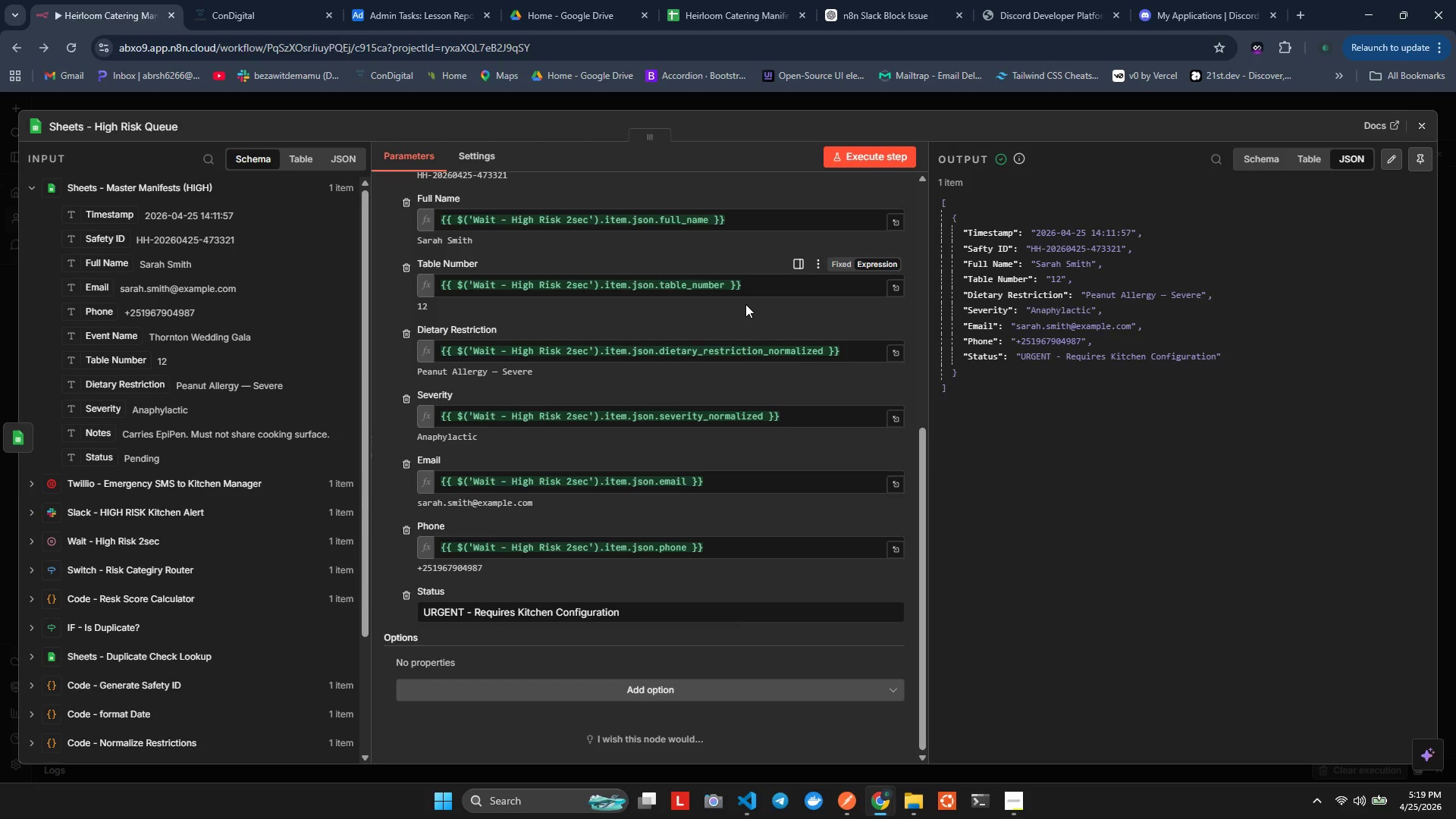 
left_click([1003, 808])